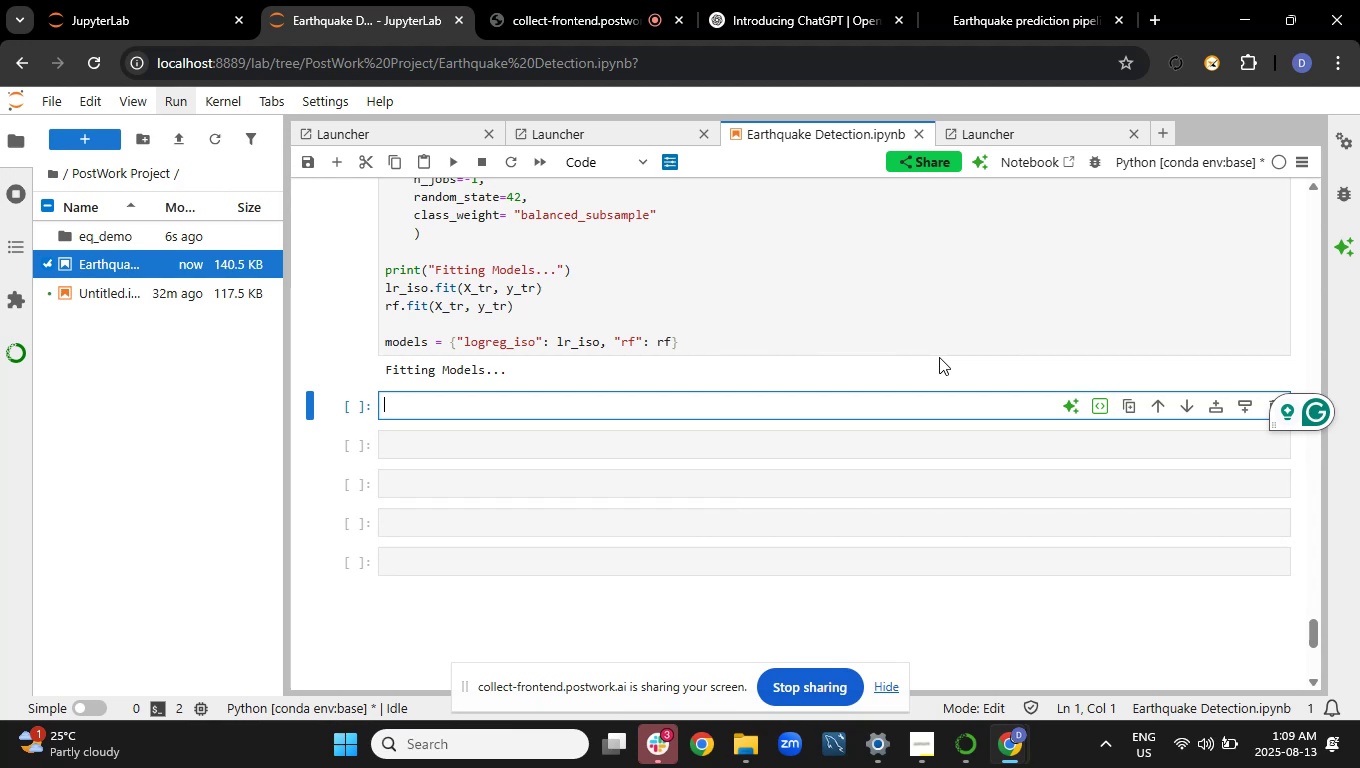 
wait(34.68)
 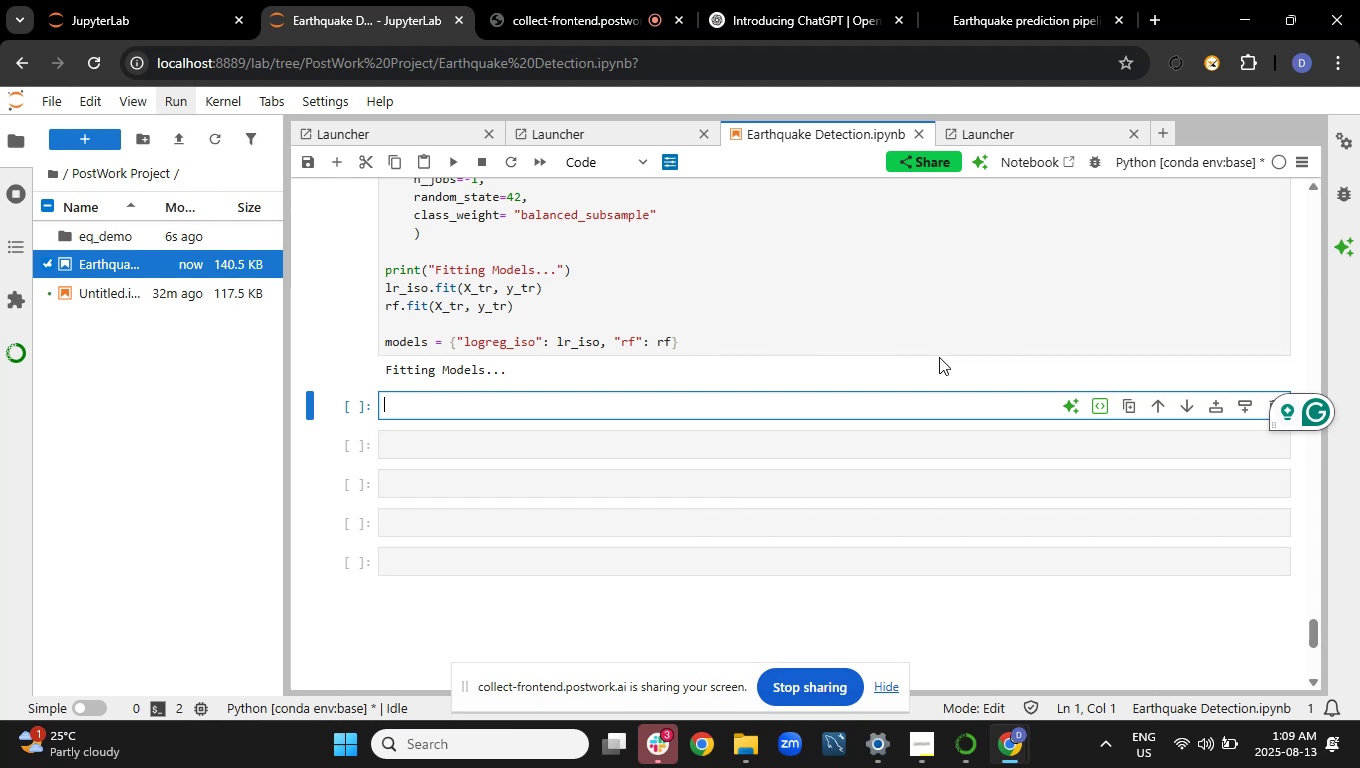 
scroll: coordinate [1066, 313], scroll_direction: up, amount: 7.0
 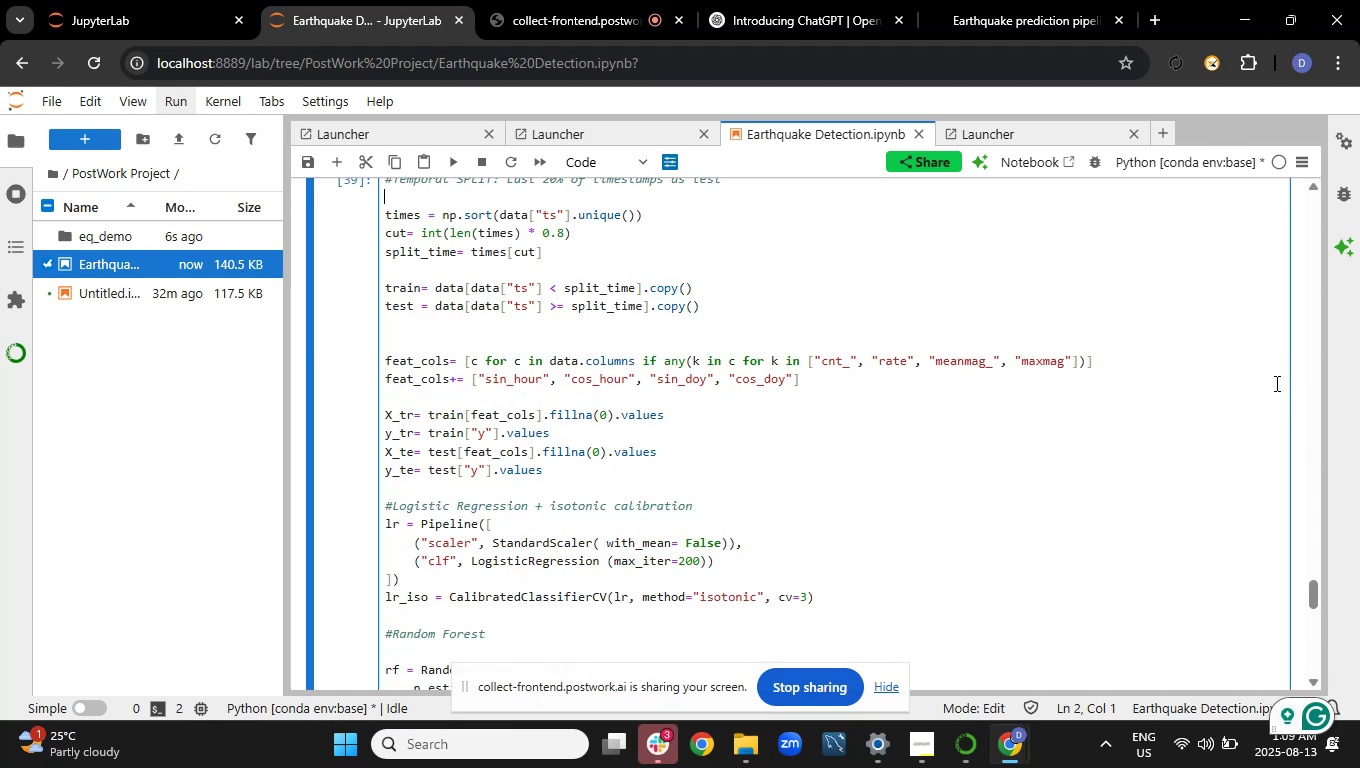 
left_click([1251, 361])
 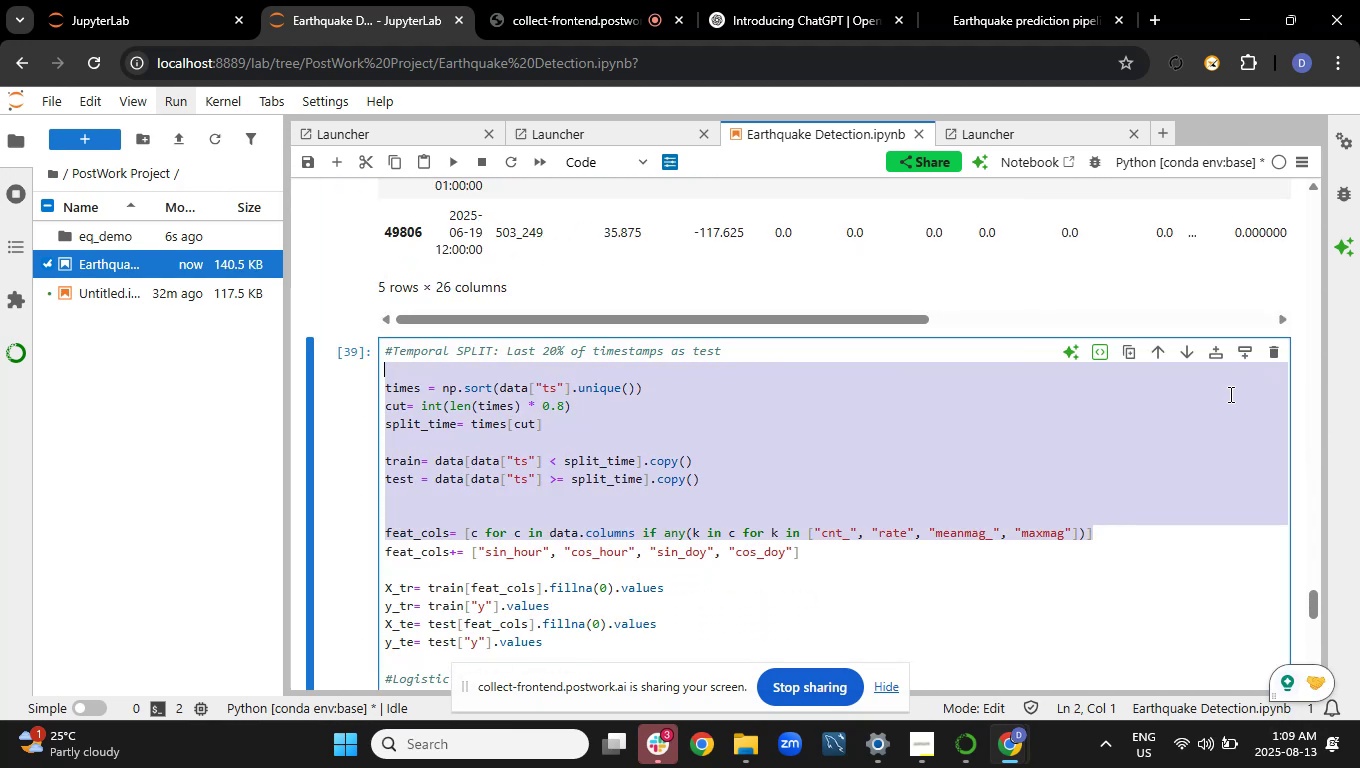 
right_click([1224, 430])
 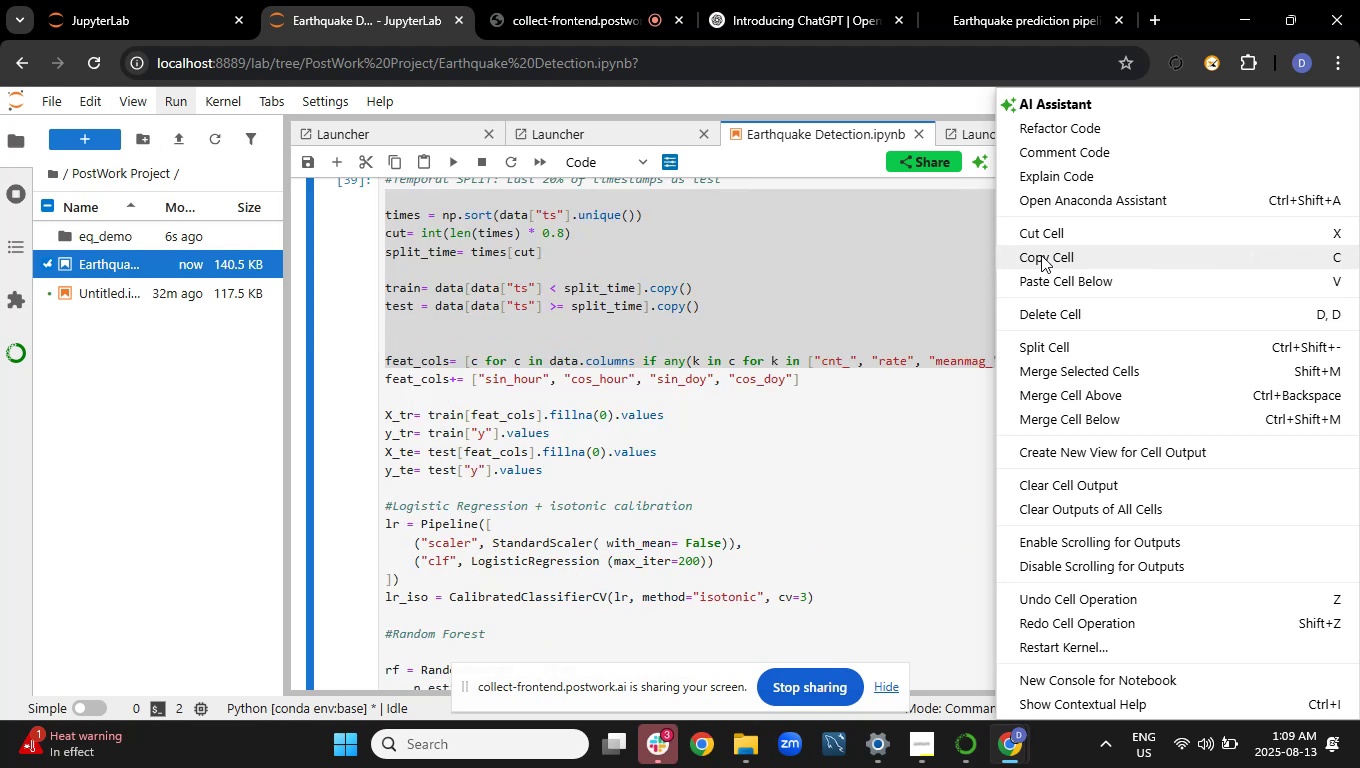 
left_click([1041, 255])
 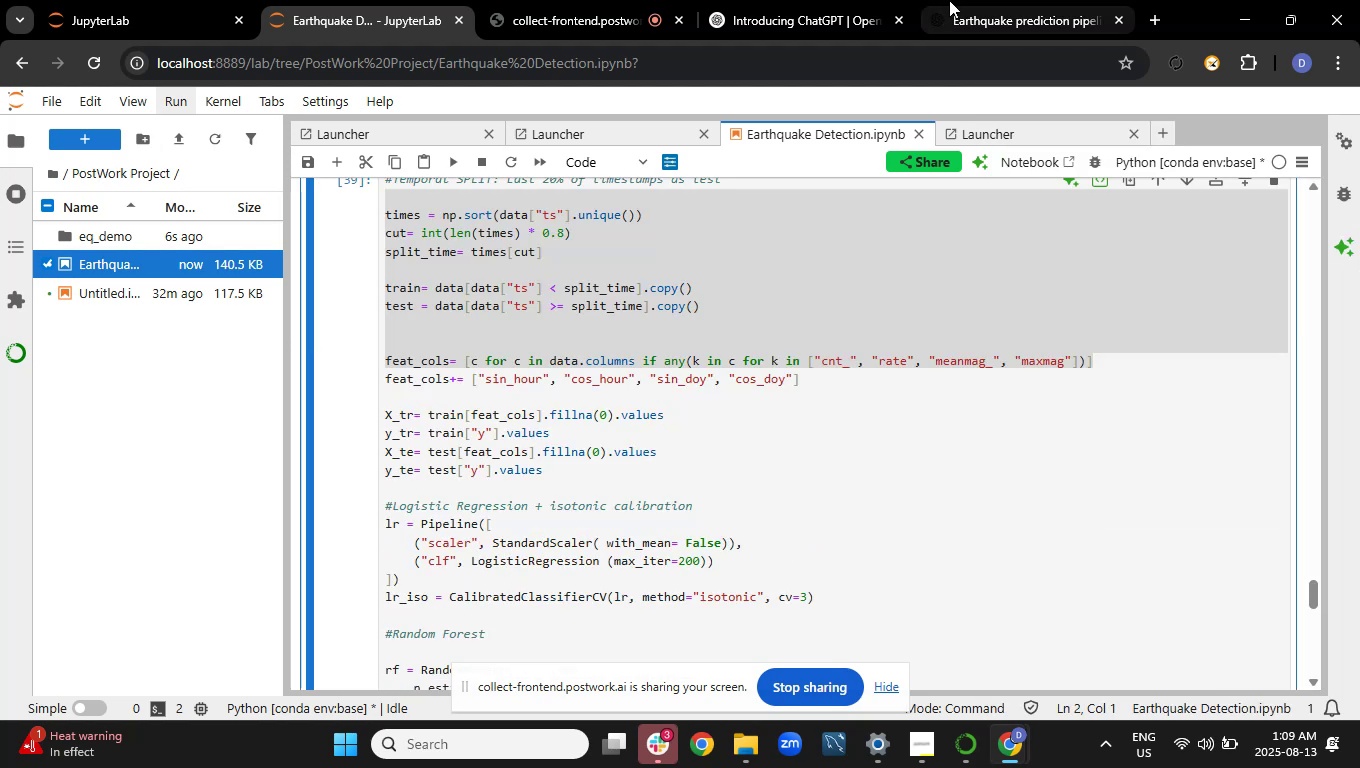 
left_click([951, 0])
 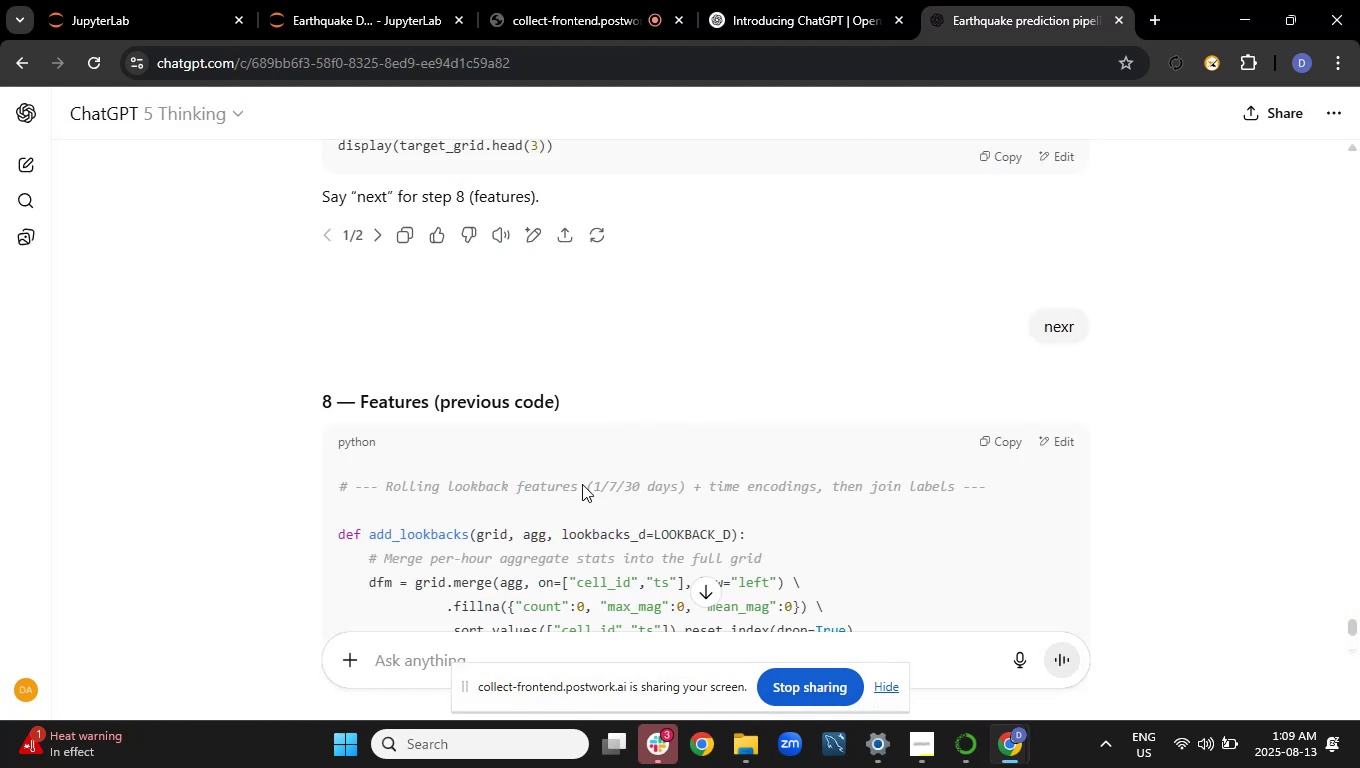 
left_click([409, 647])
 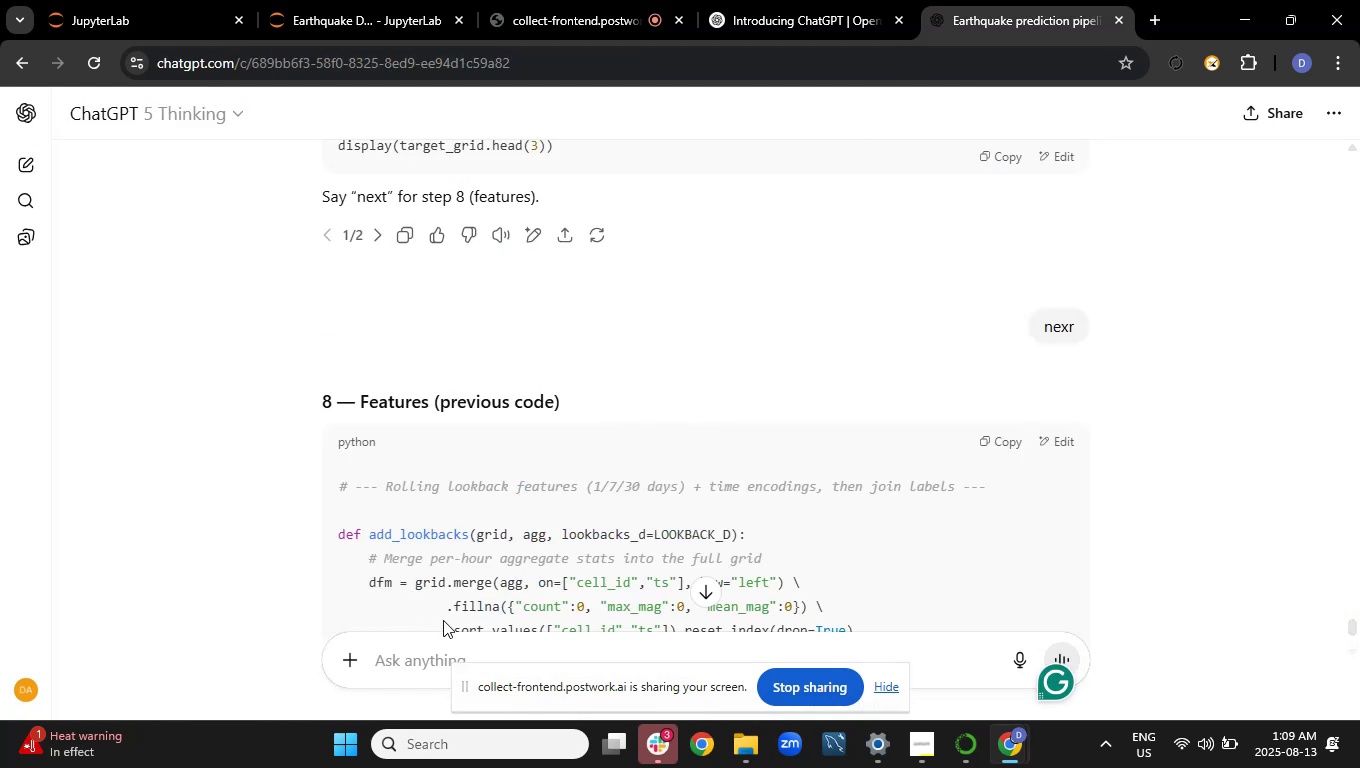 
type(i nee)
 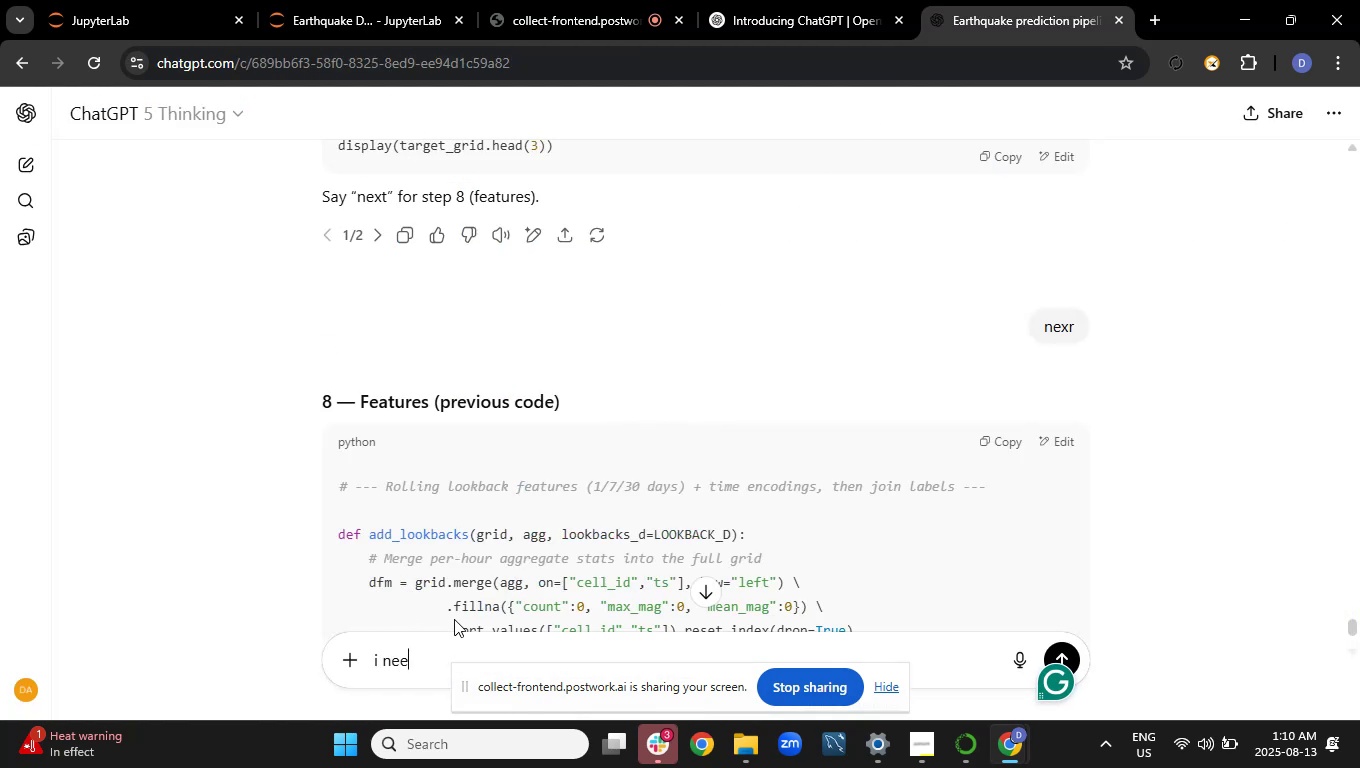 
scroll: coordinate [472, 611], scroll_direction: down, amount: 2.0
 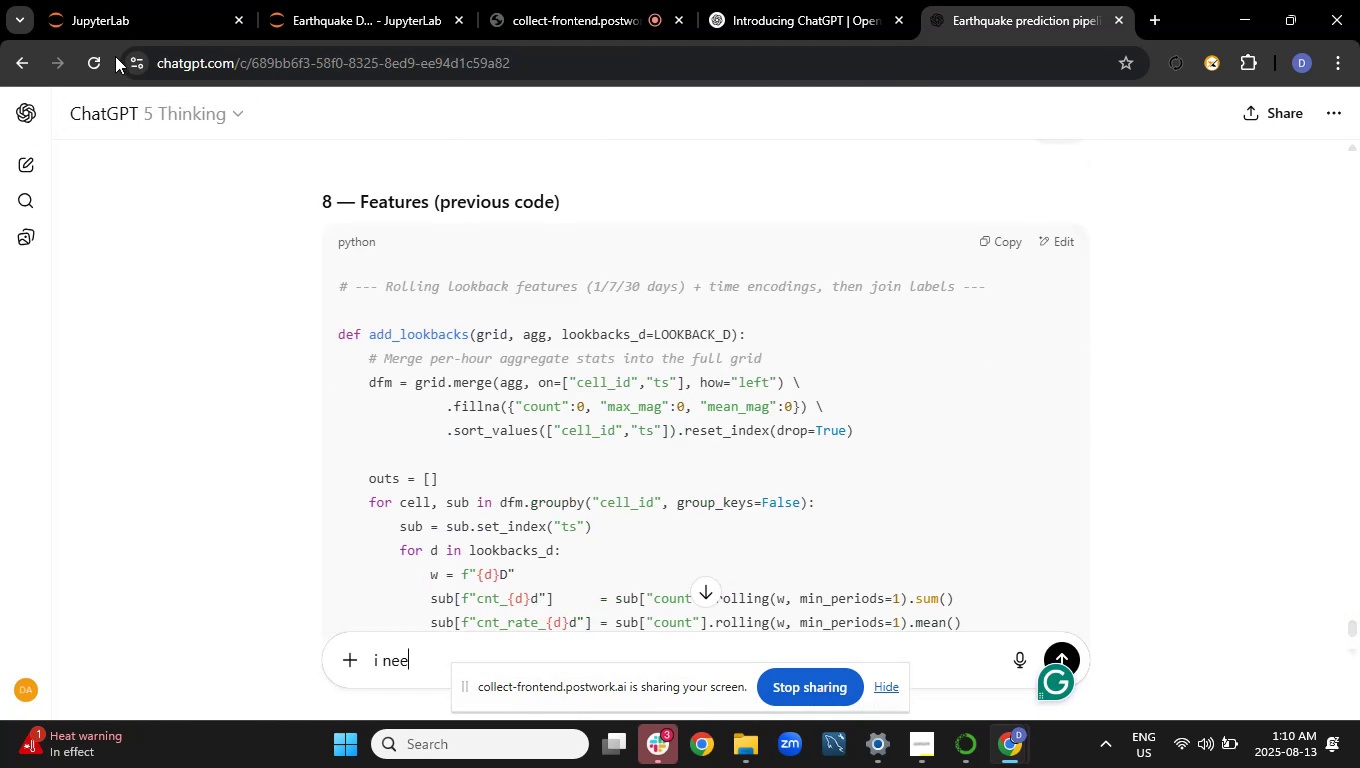 
left_click([95, 56])
 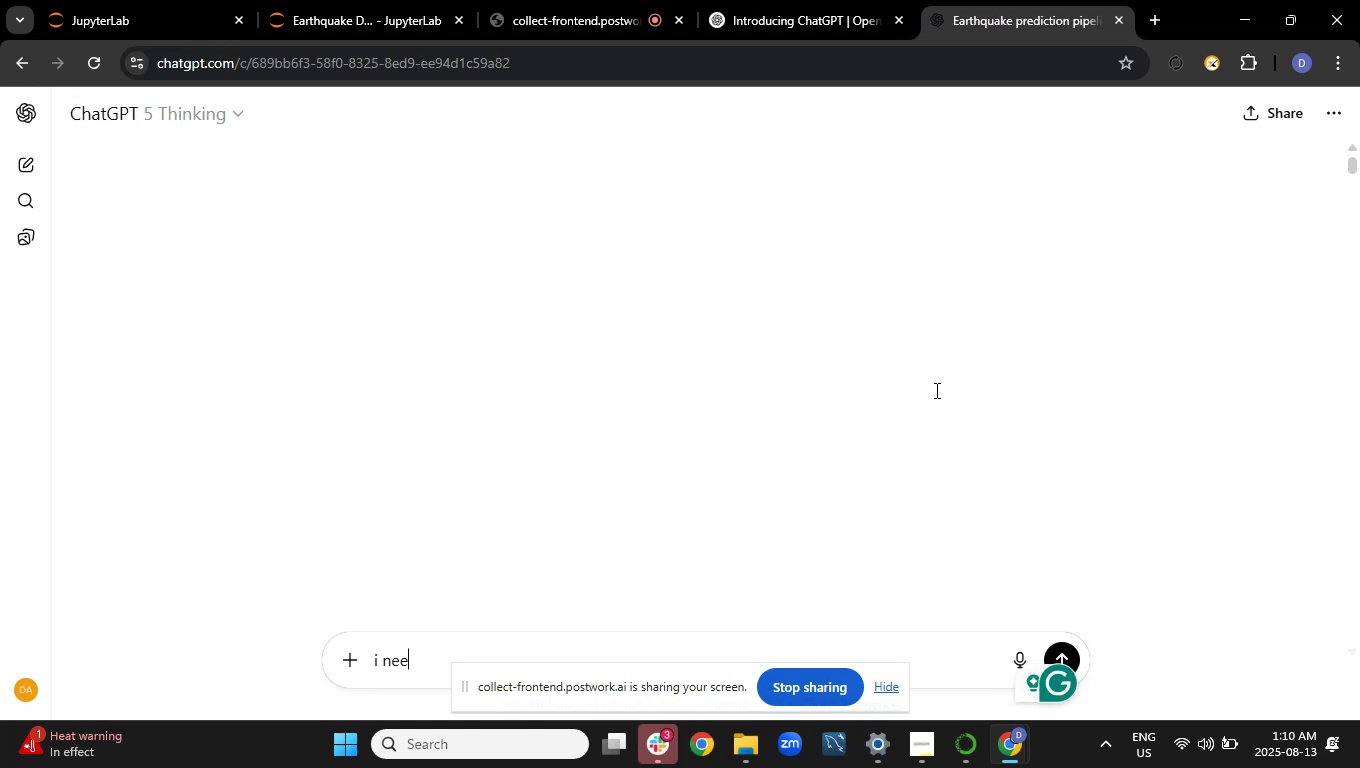 
wait(7.25)
 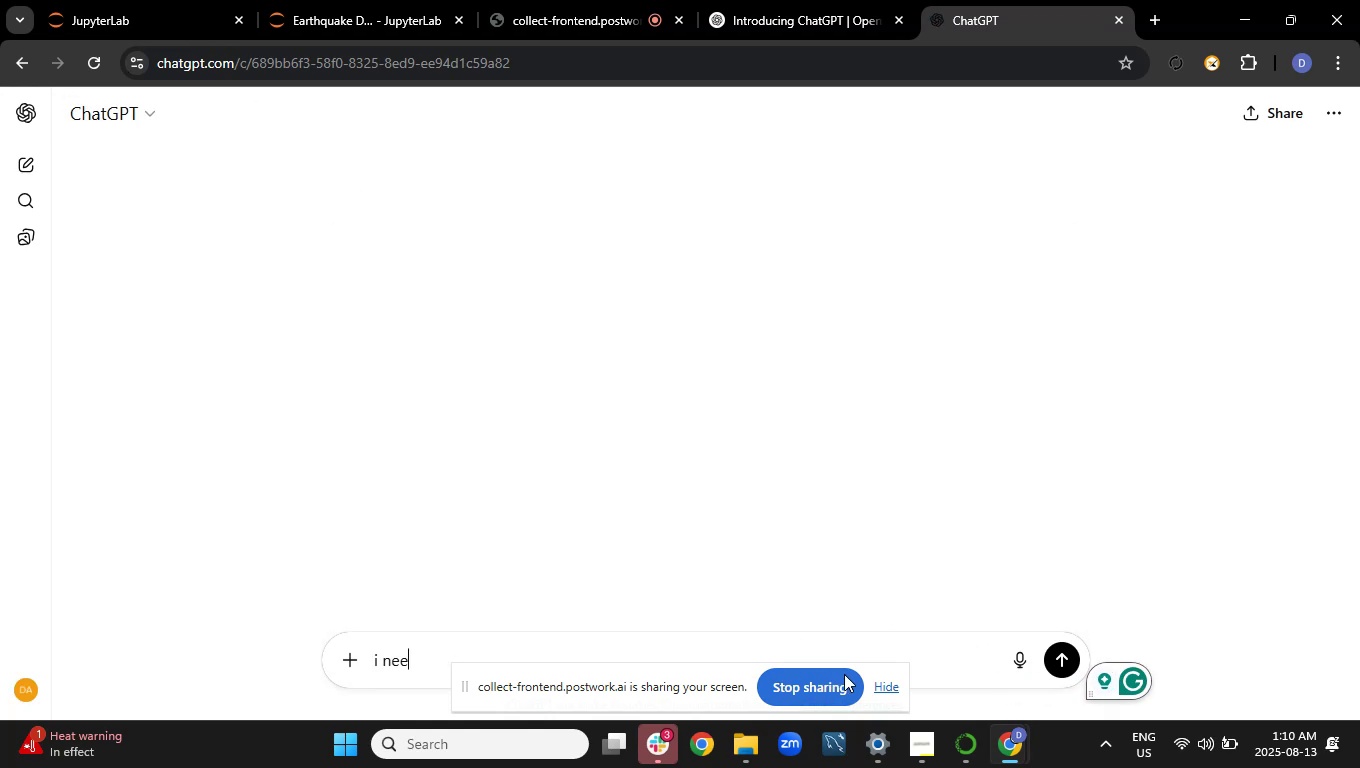 
scroll: coordinate [937, 390], scroll_direction: up, amount: 18.0
 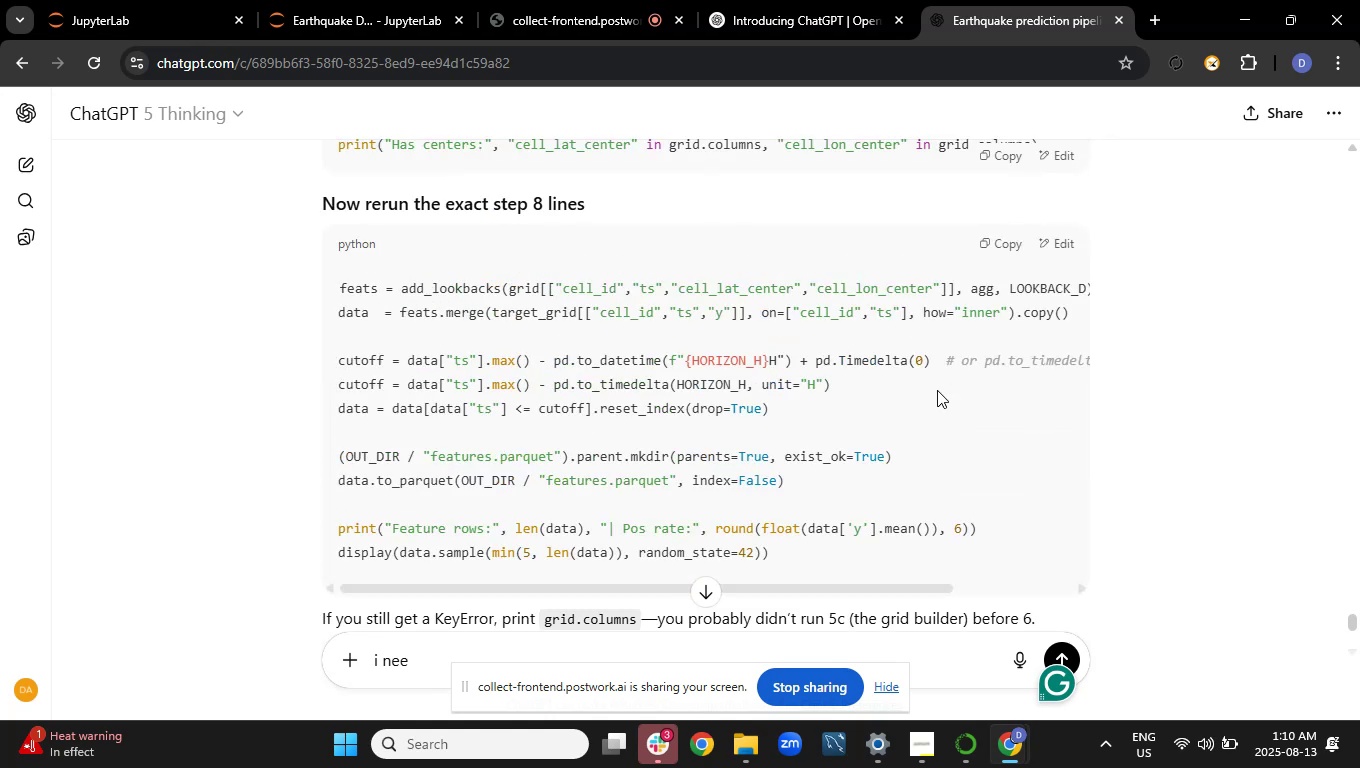 
scroll: coordinate [937, 389], scroll_direction: down, amount: 7.0
 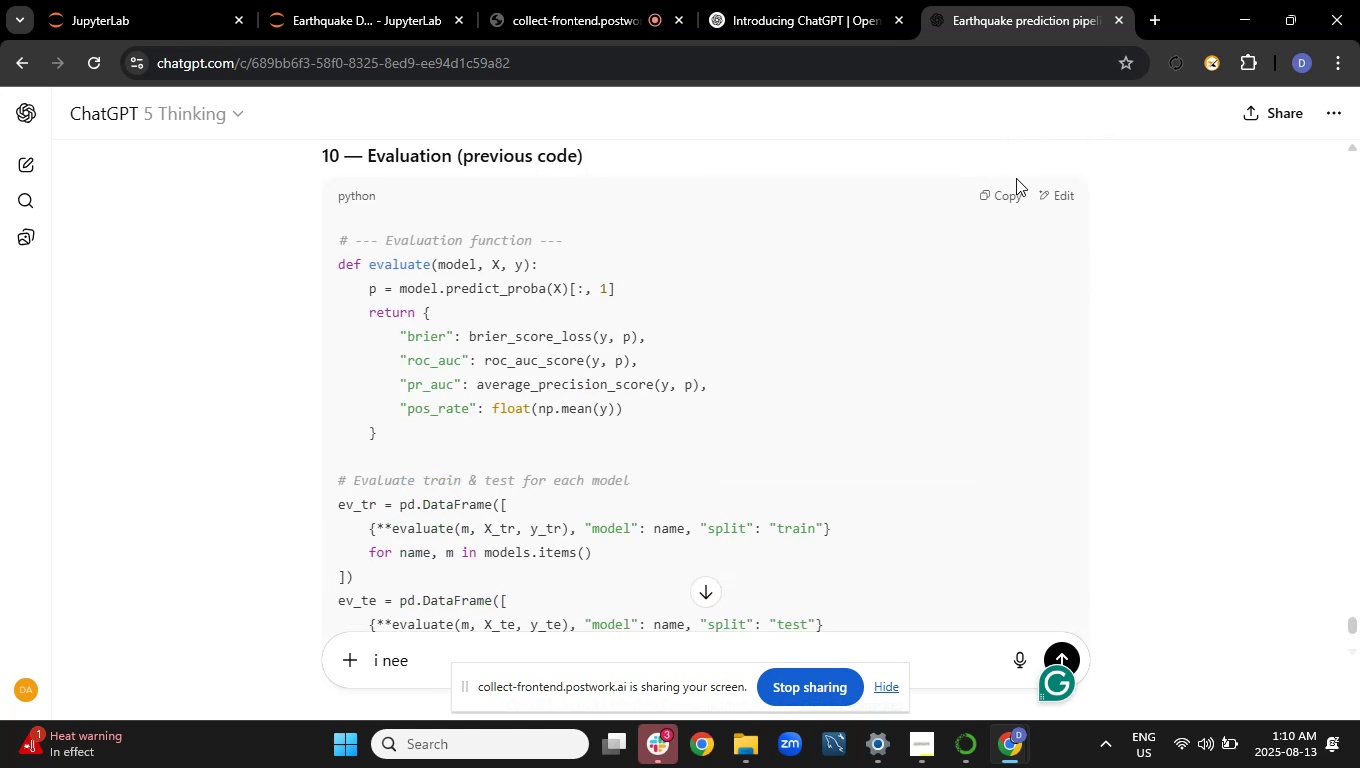 
left_click([1007, 194])
 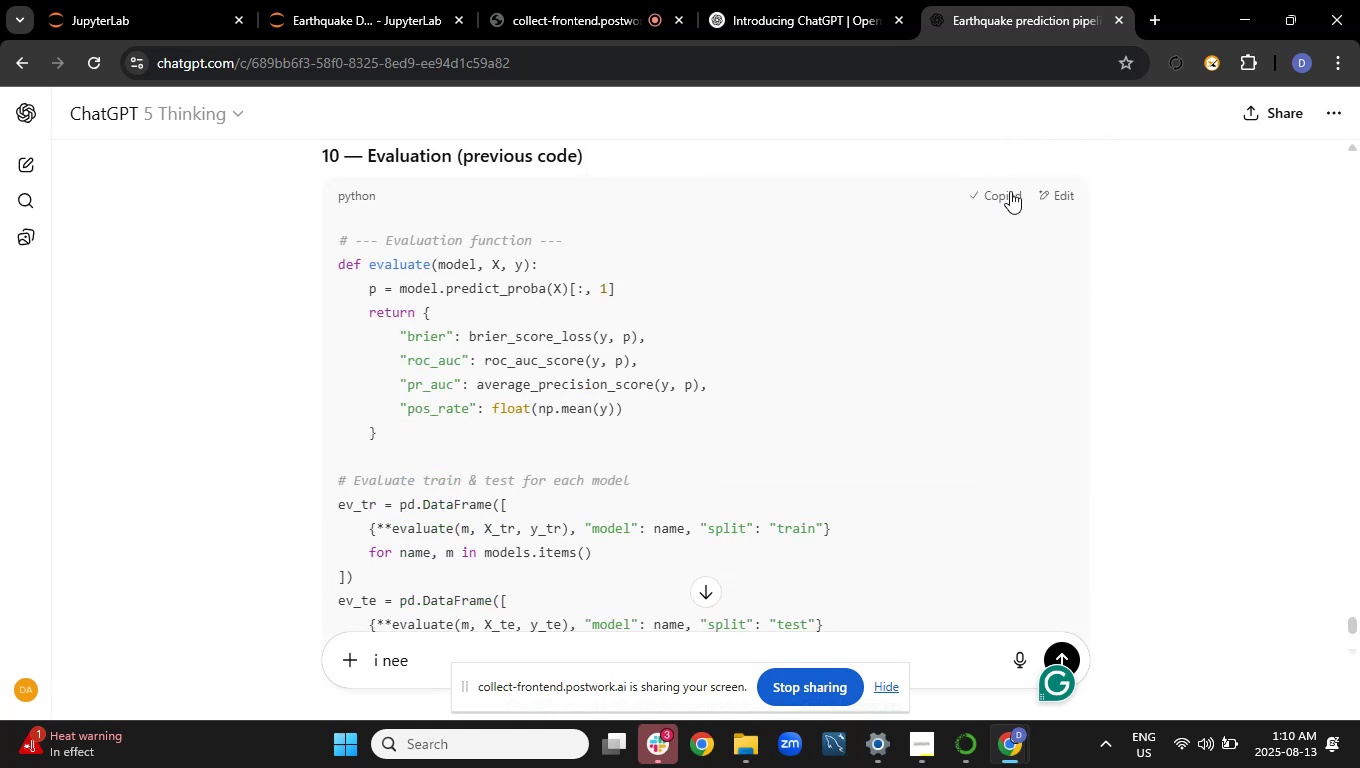 
scroll: coordinate [1013, 191], scroll_direction: down, amount: 8.0
 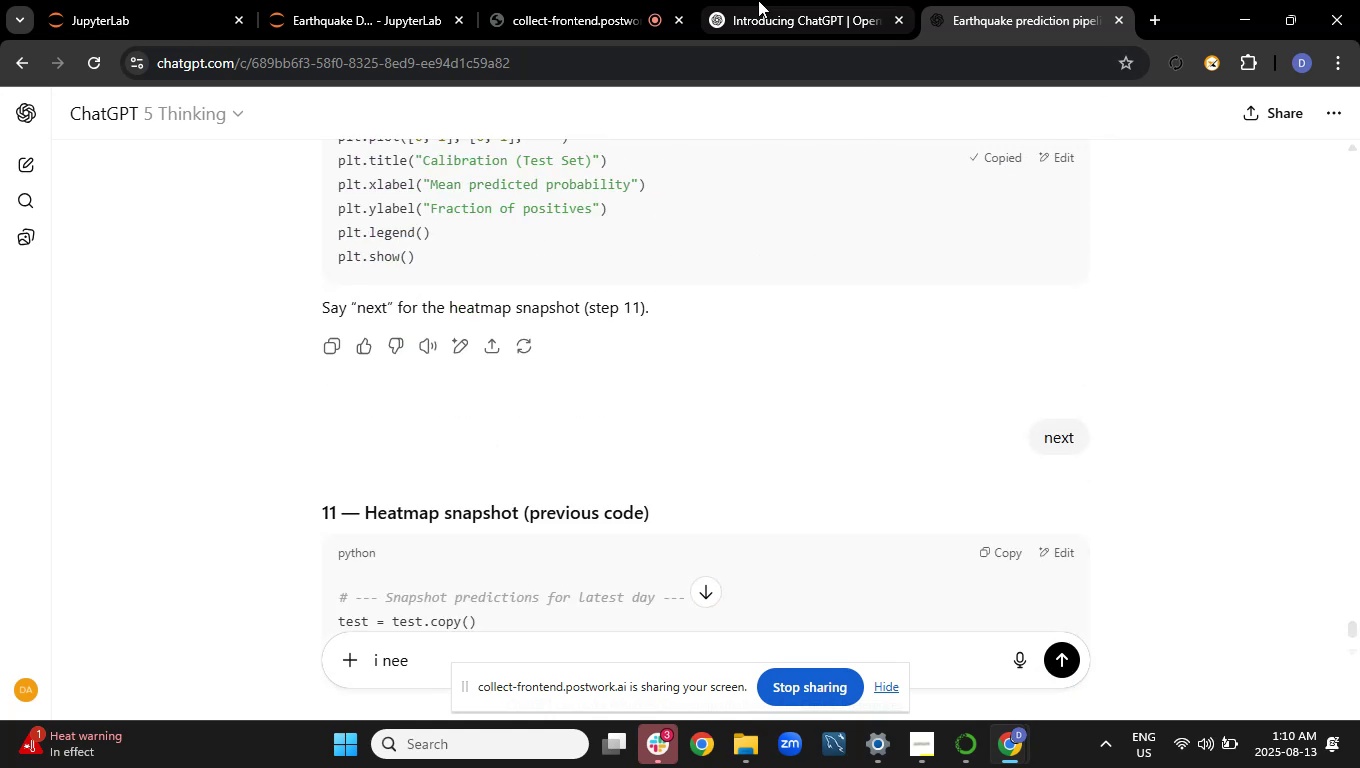 
left_click([758, 0])
 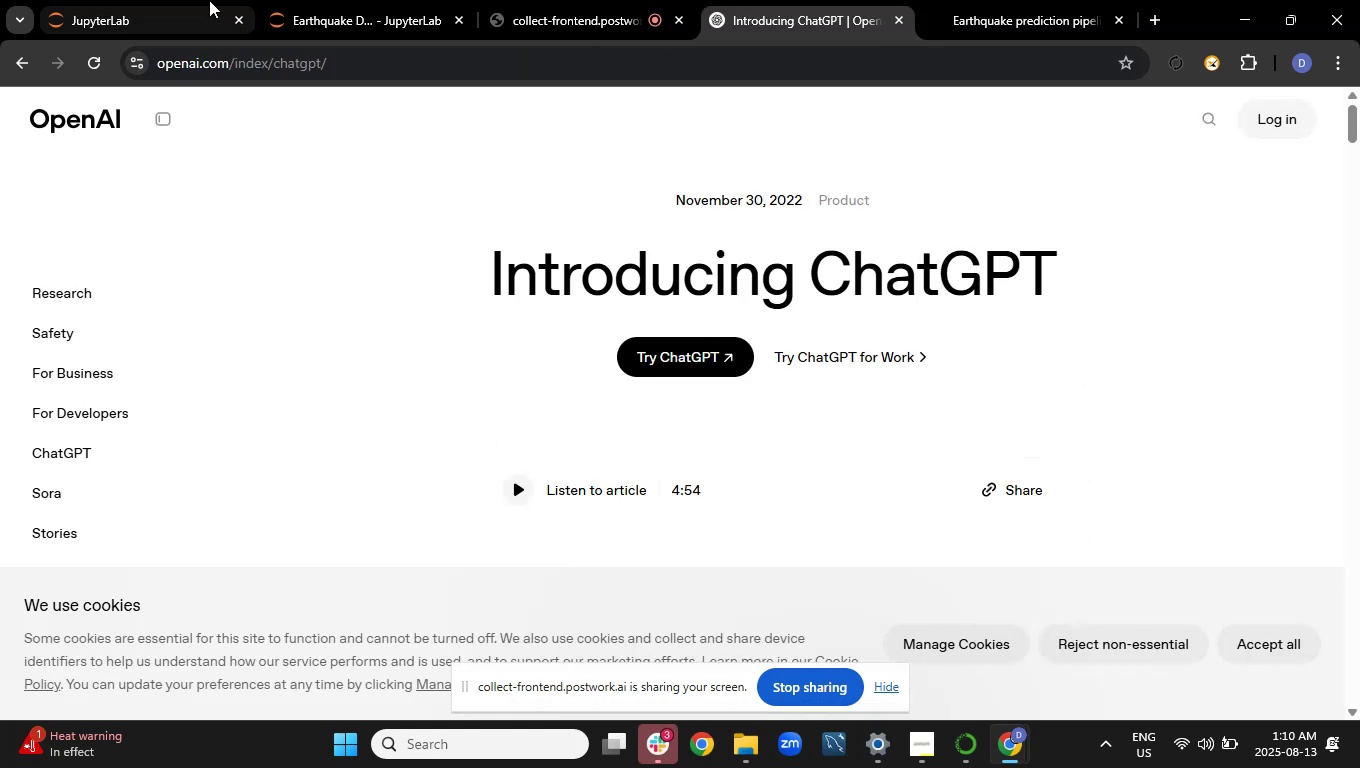 
left_click([209, 0])
 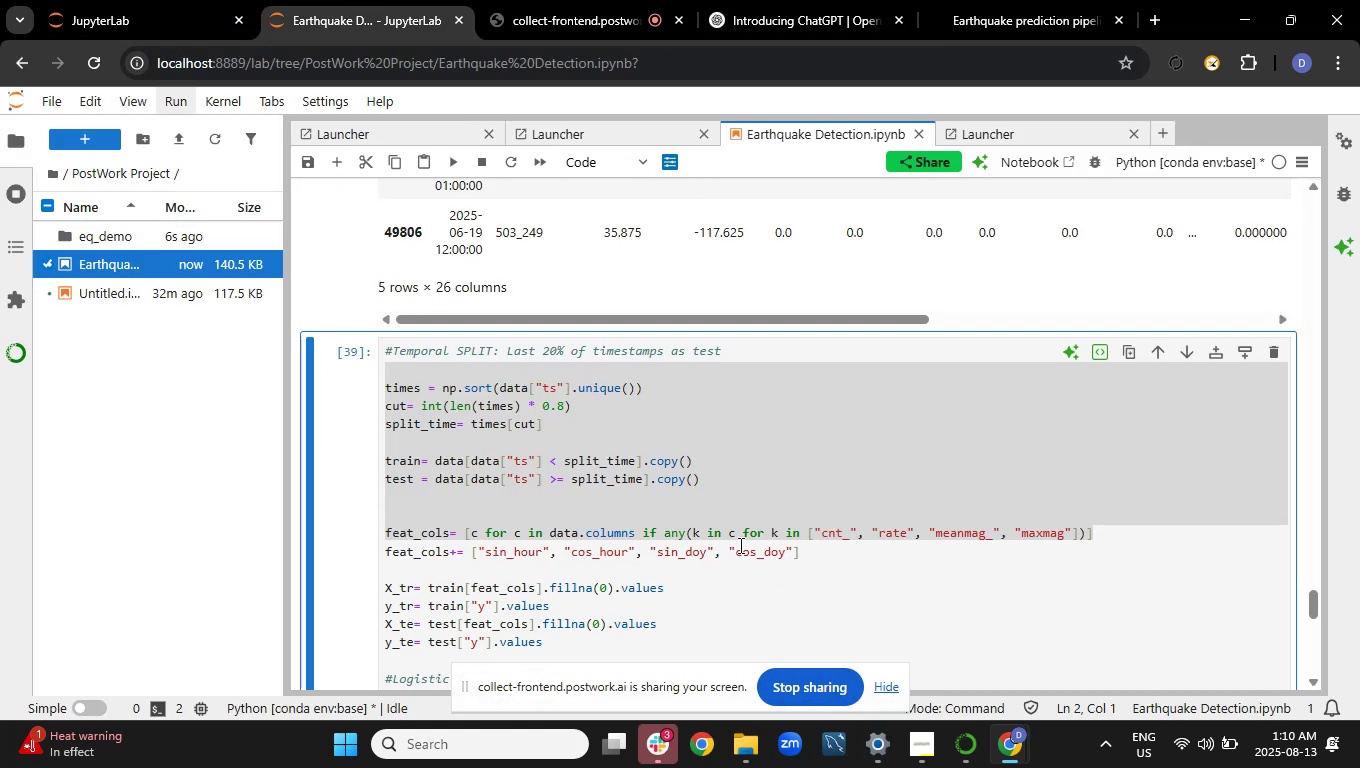 
left_click([759, 569])
 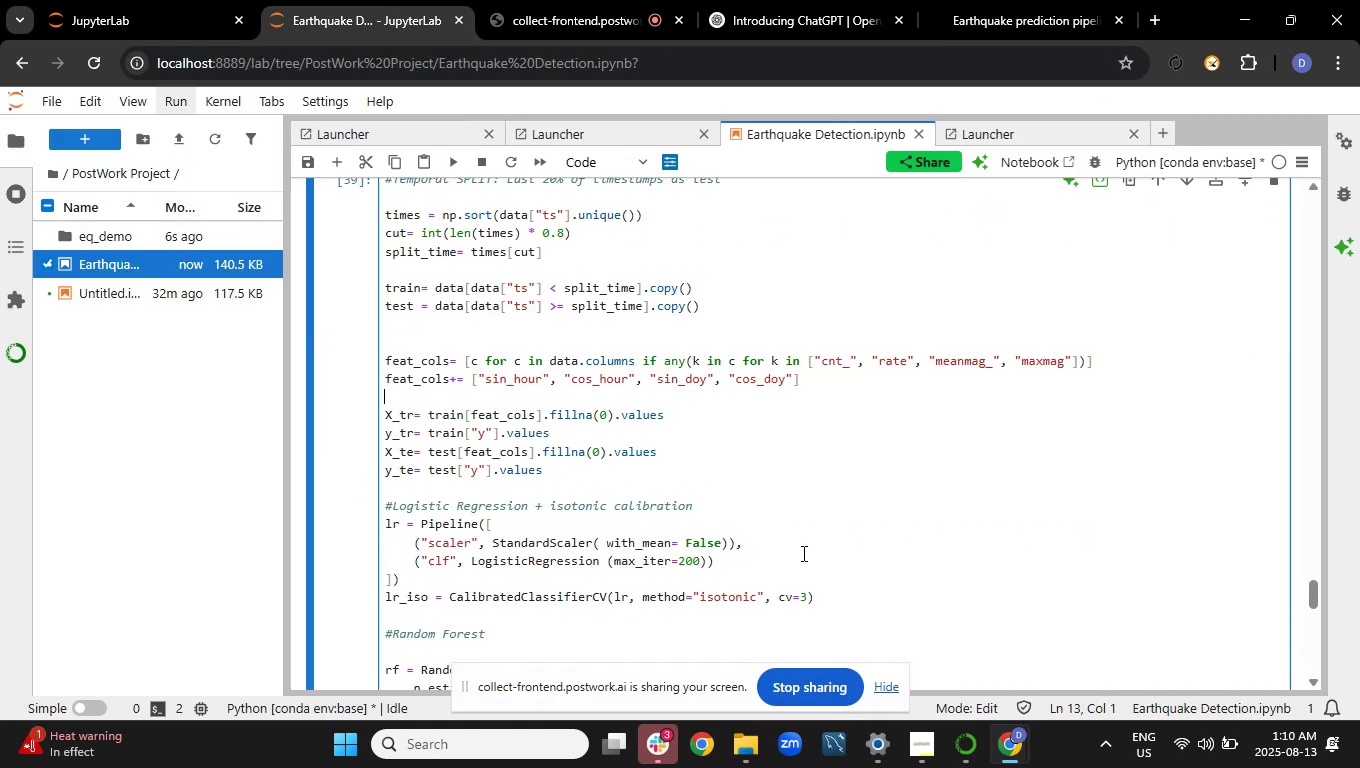 
scroll: coordinate [1088, 517], scroll_direction: down, amount: 8.0
 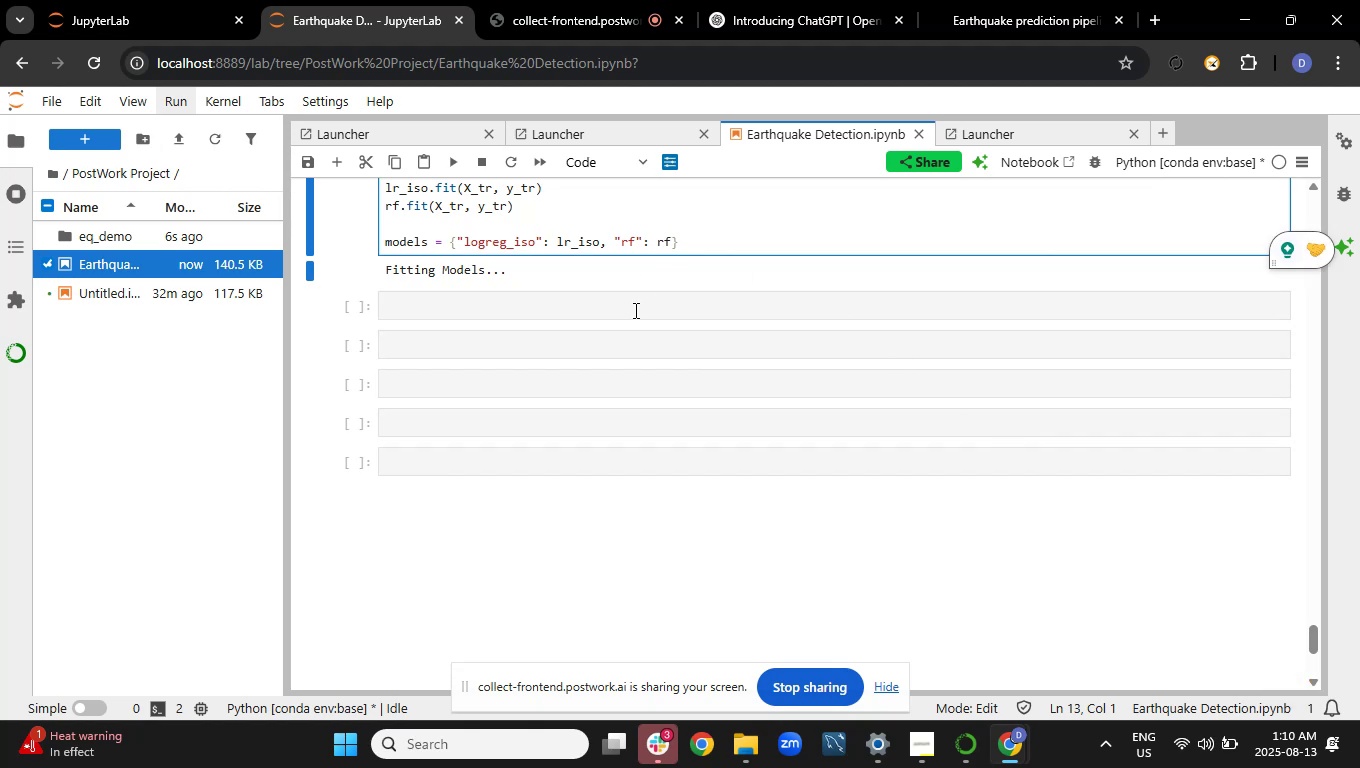 
left_click([634, 310])
 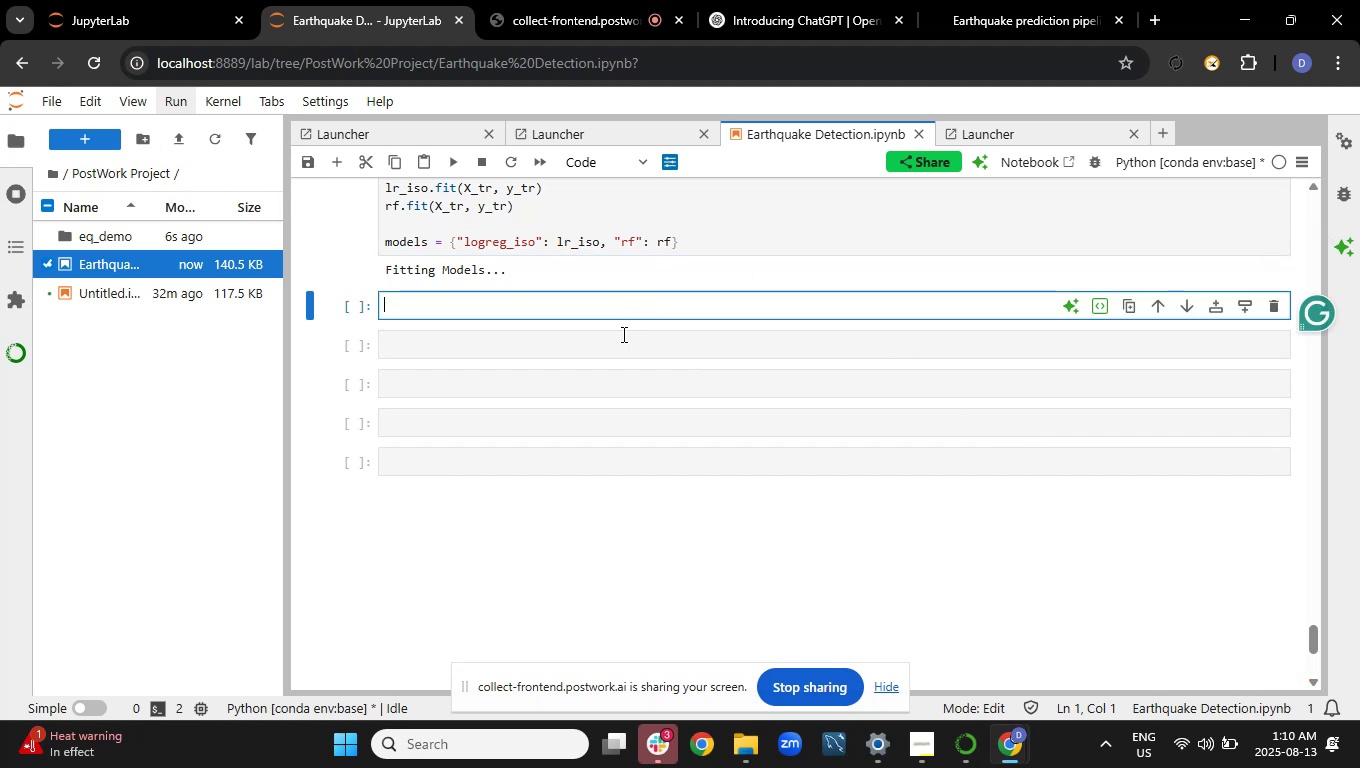 
left_click([622, 334])
 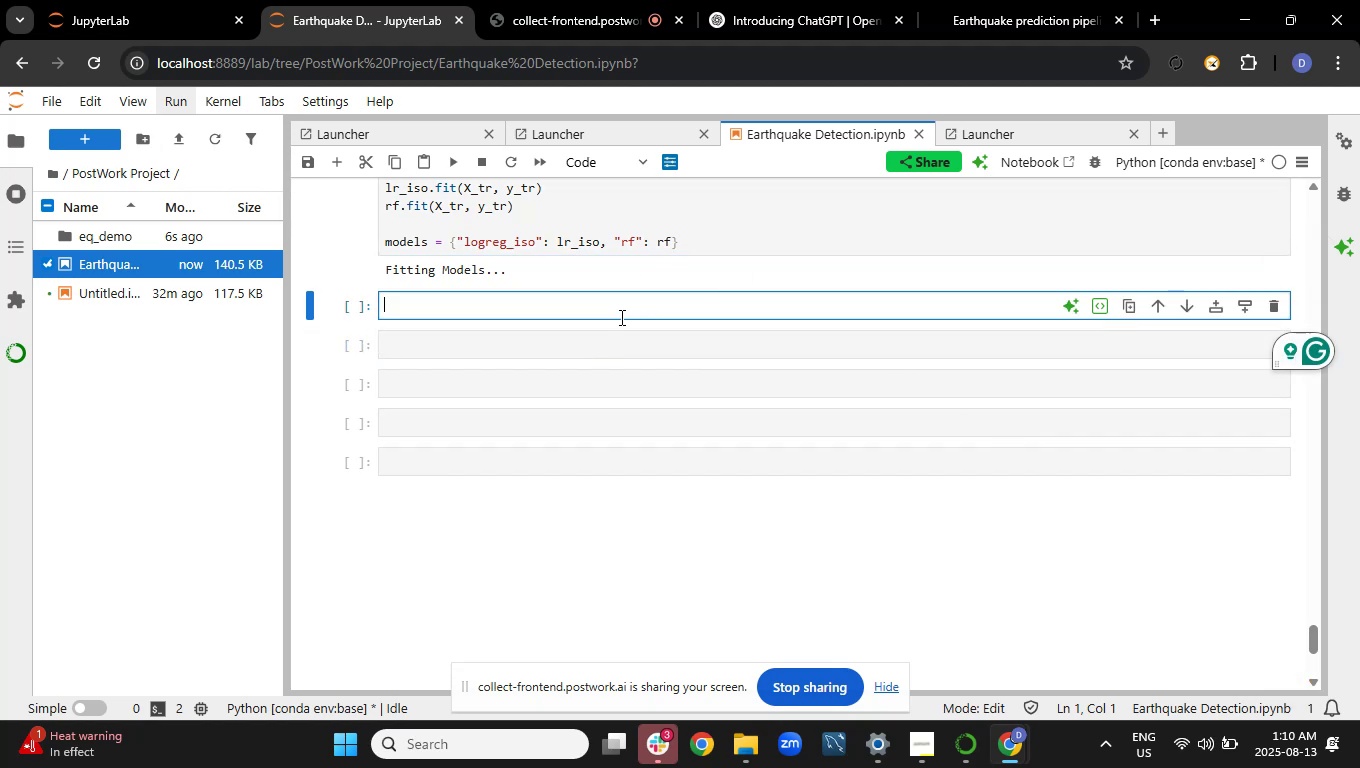 
key(Control+ControlLeft)
 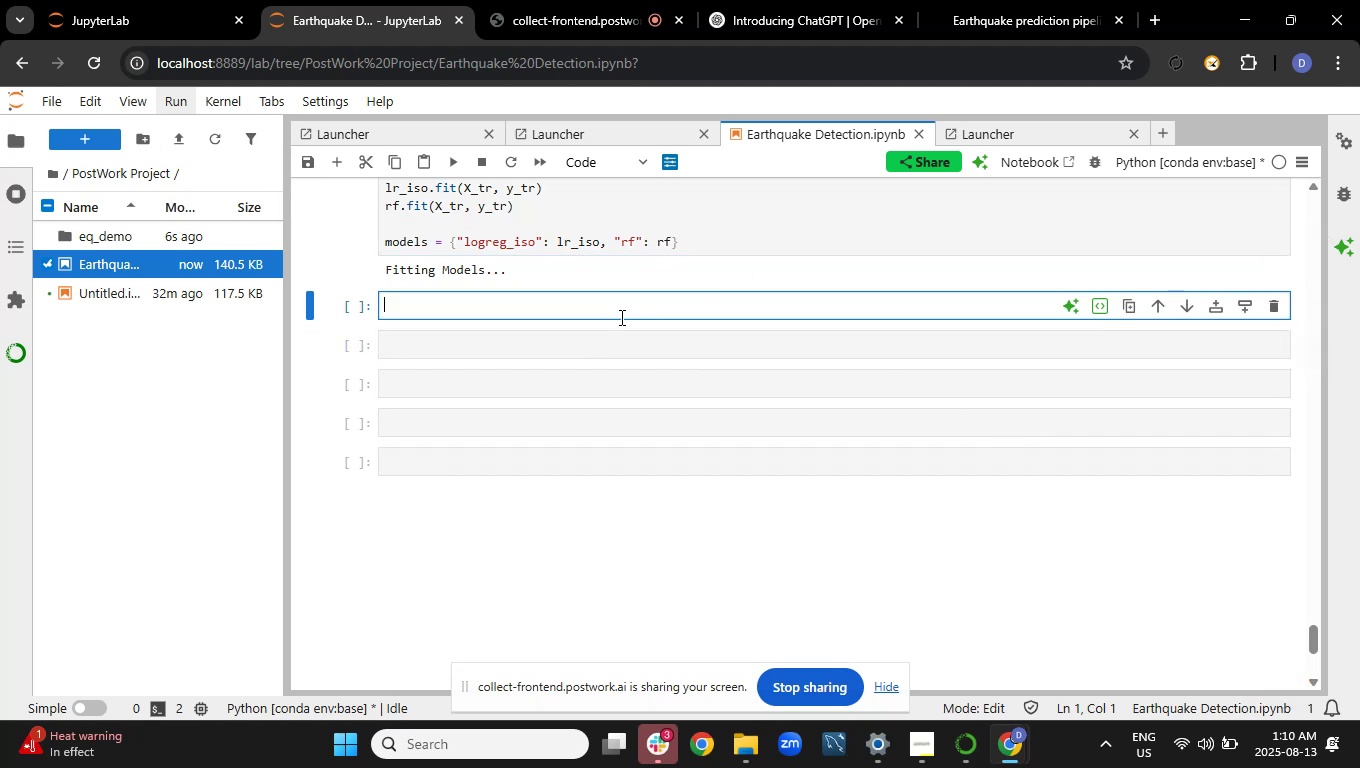 
key(Control+V)
 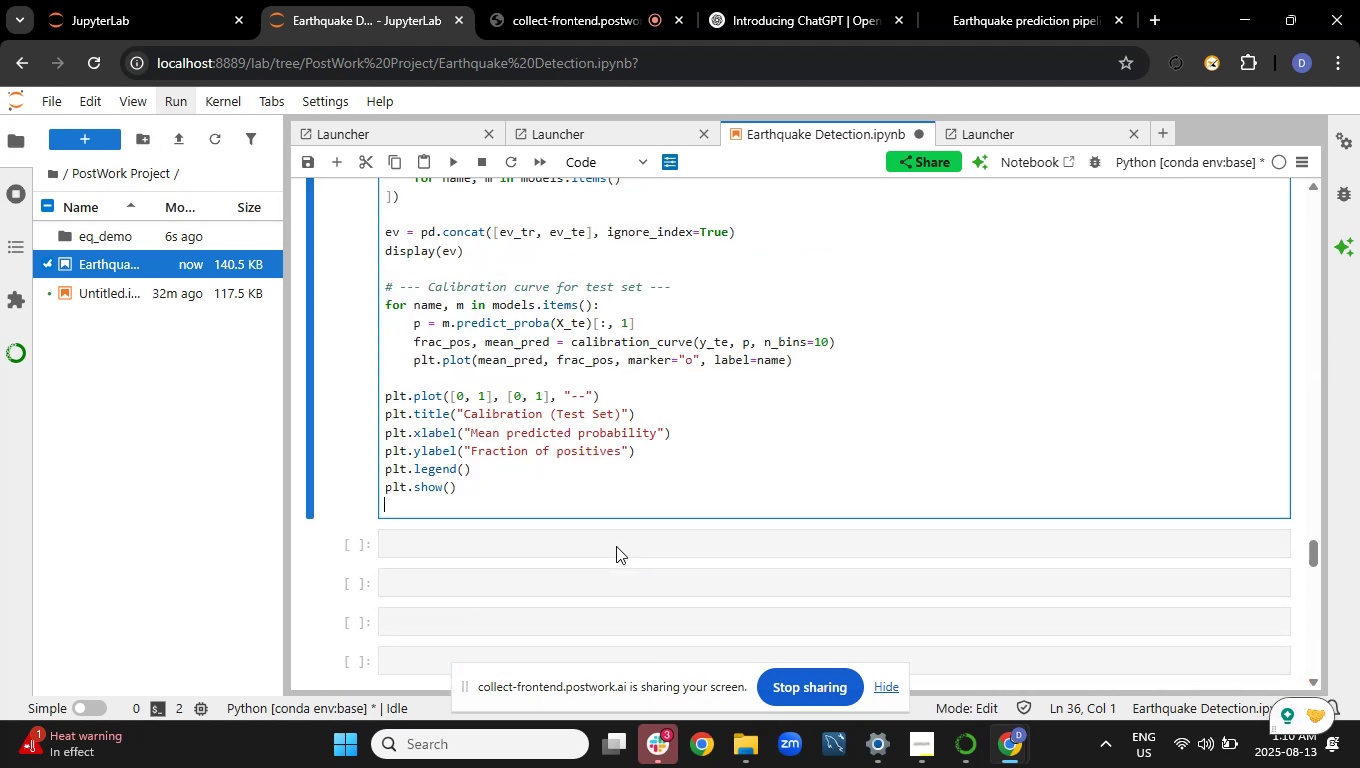 
scroll: coordinate [619, 497], scroll_direction: down, amount: 4.0
 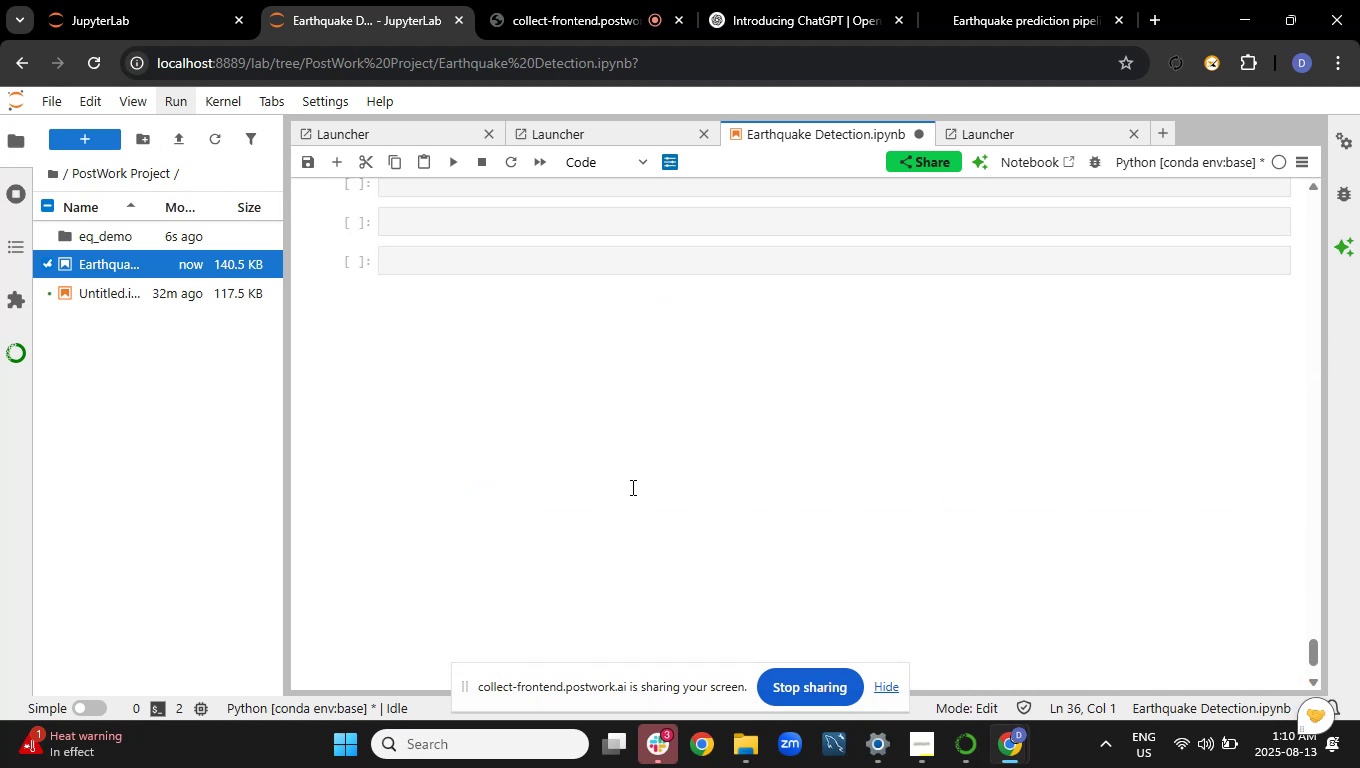 
scroll: coordinate [631, 487], scroll_direction: none, amount: 0.0
 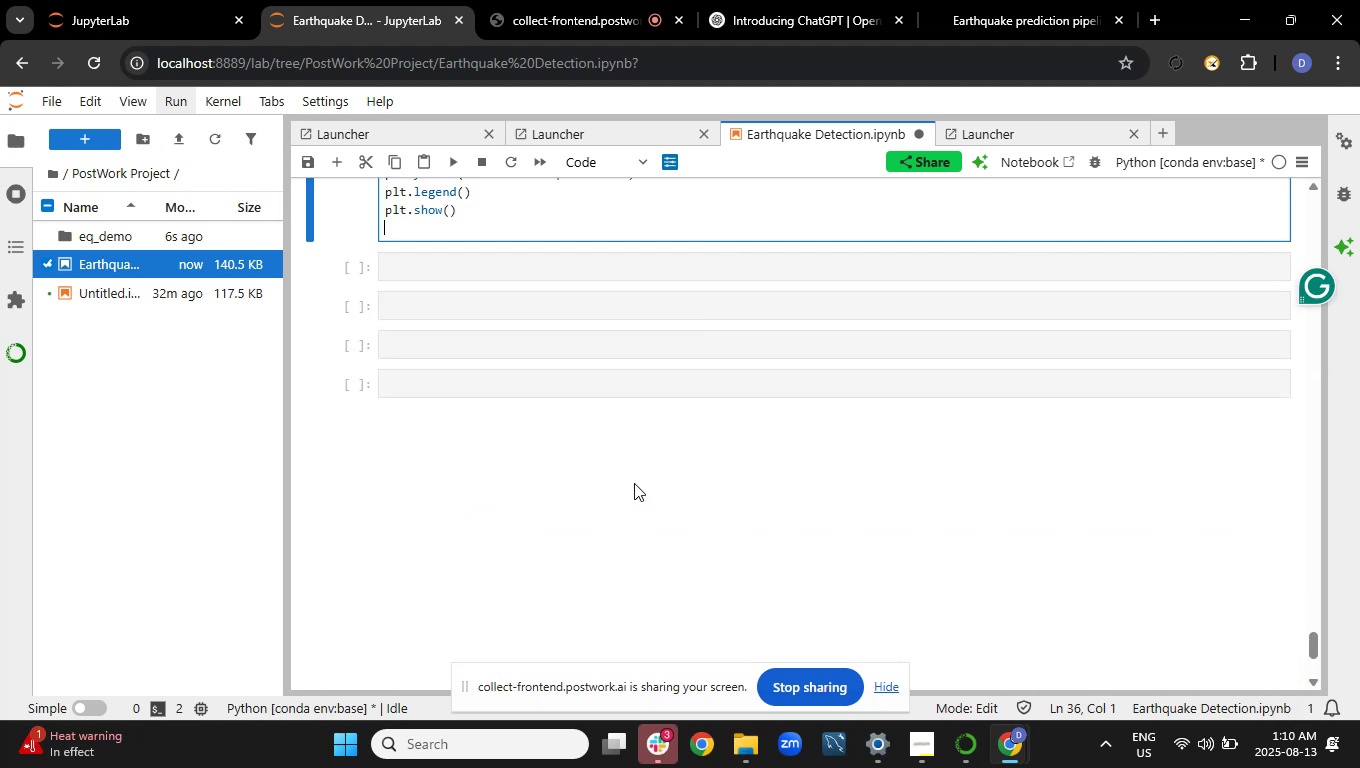 
scroll: coordinate [739, 487], scroll_direction: up, amount: 11.0
 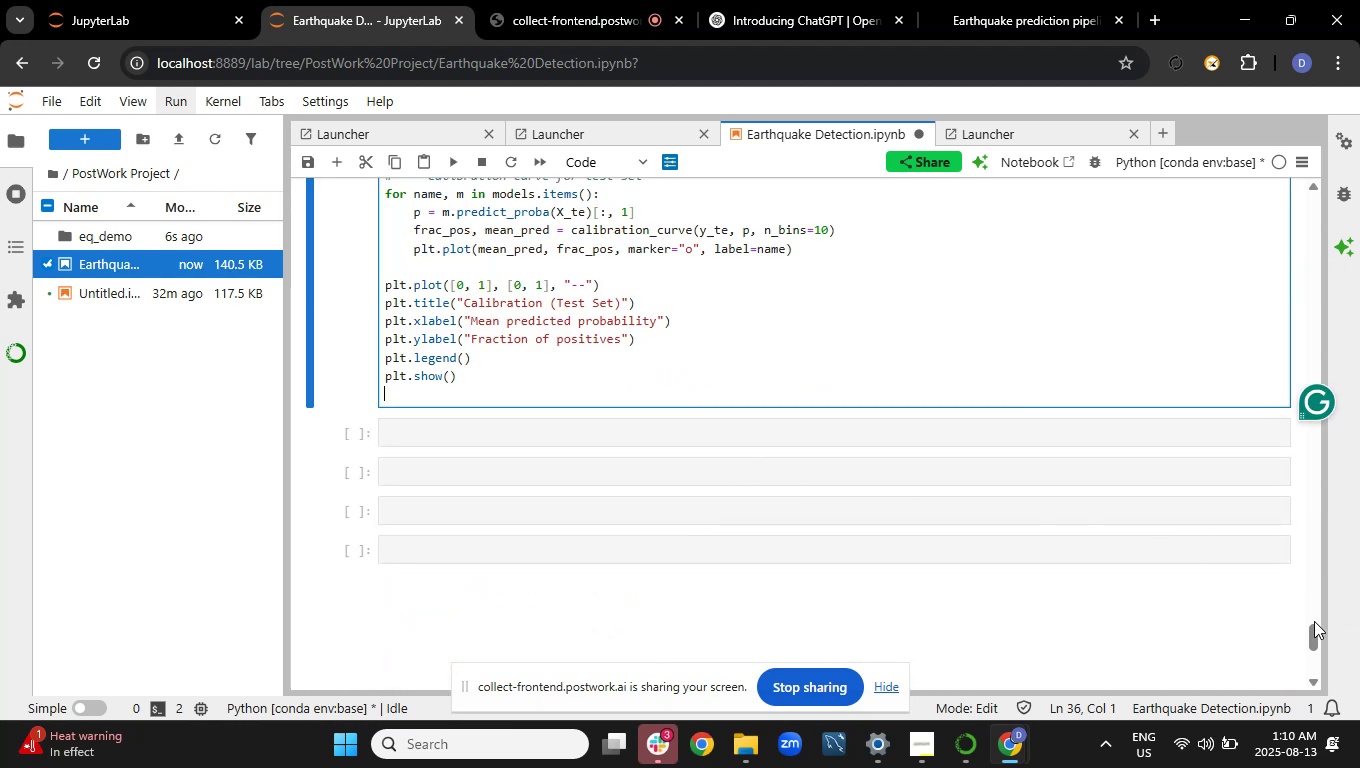 
left_click_drag(start_coordinate=[1318, 626], to_coordinate=[1298, 589])
 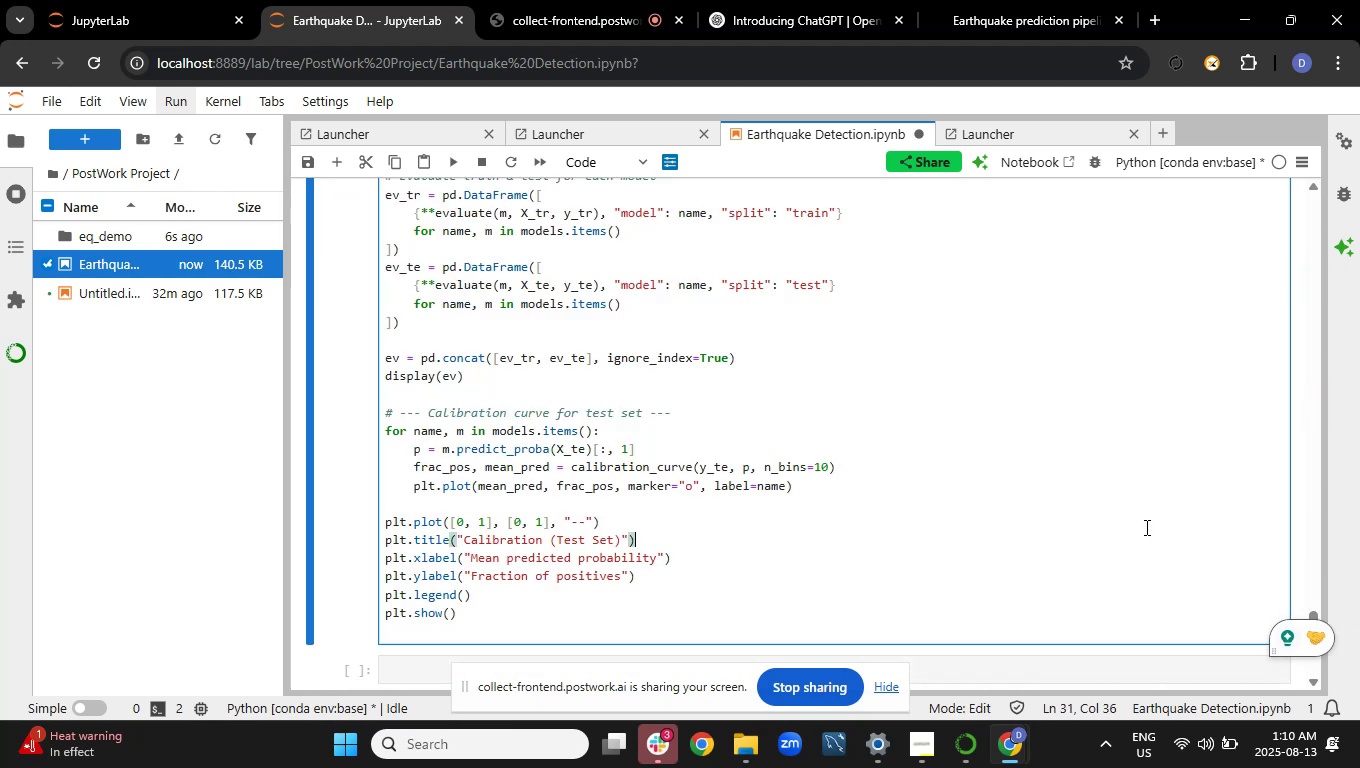 
key(Shift+ShiftRight)
 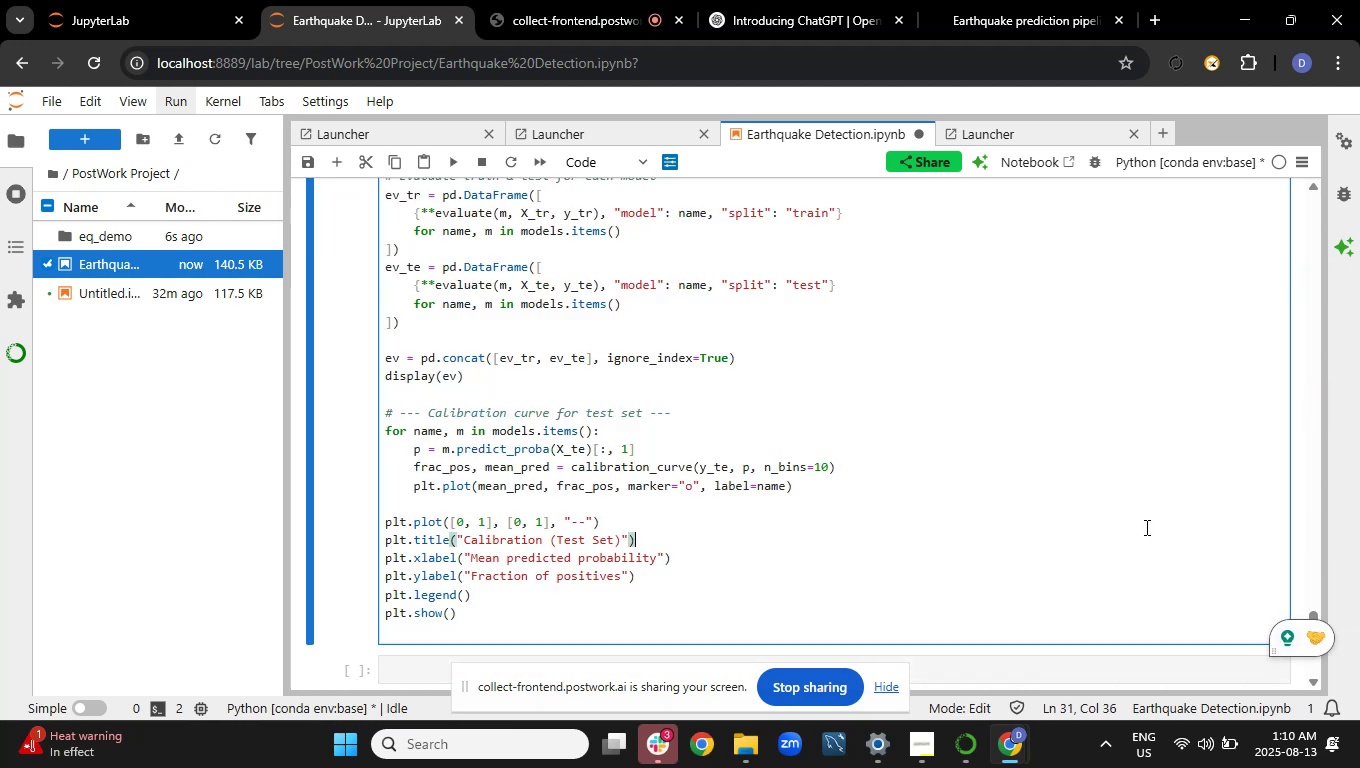 
key(Shift+Enter)
 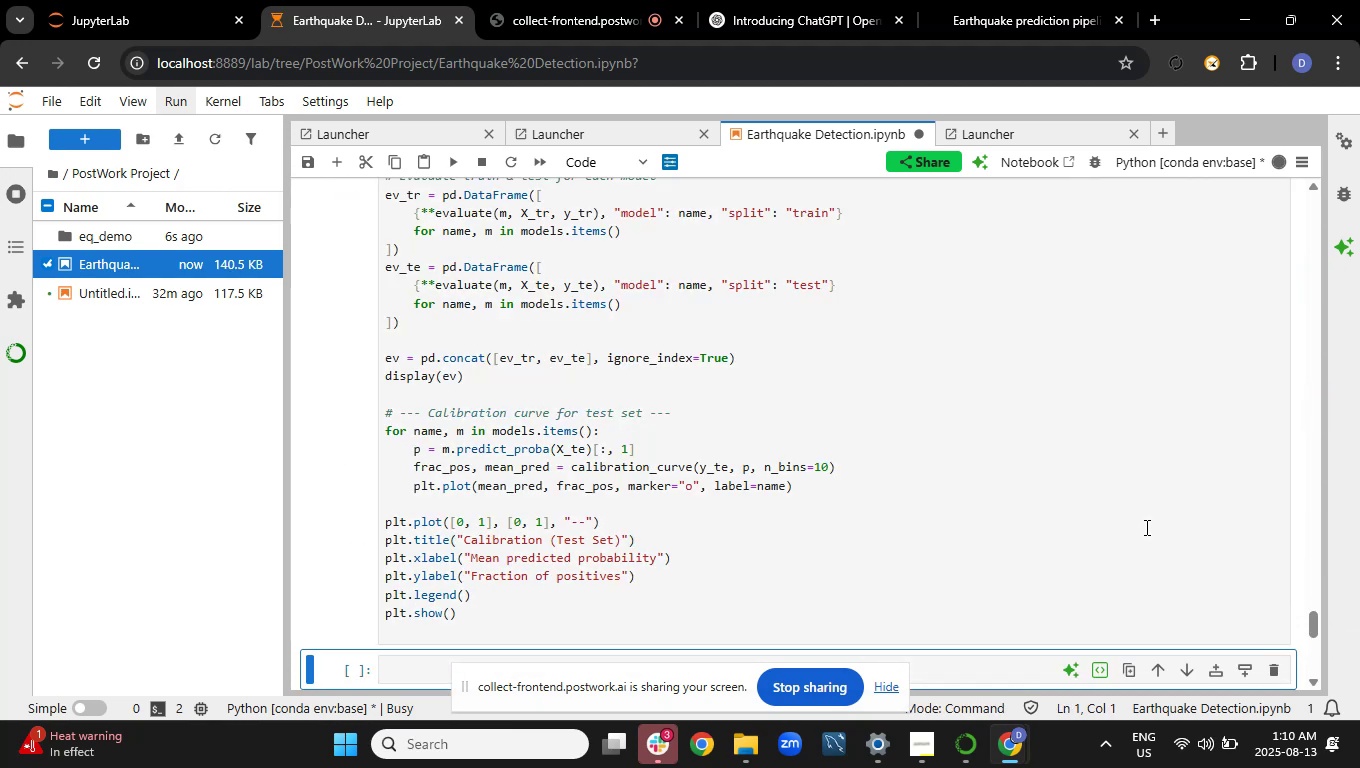 
scroll: coordinate [1145, 527], scroll_direction: up, amount: 2.0
 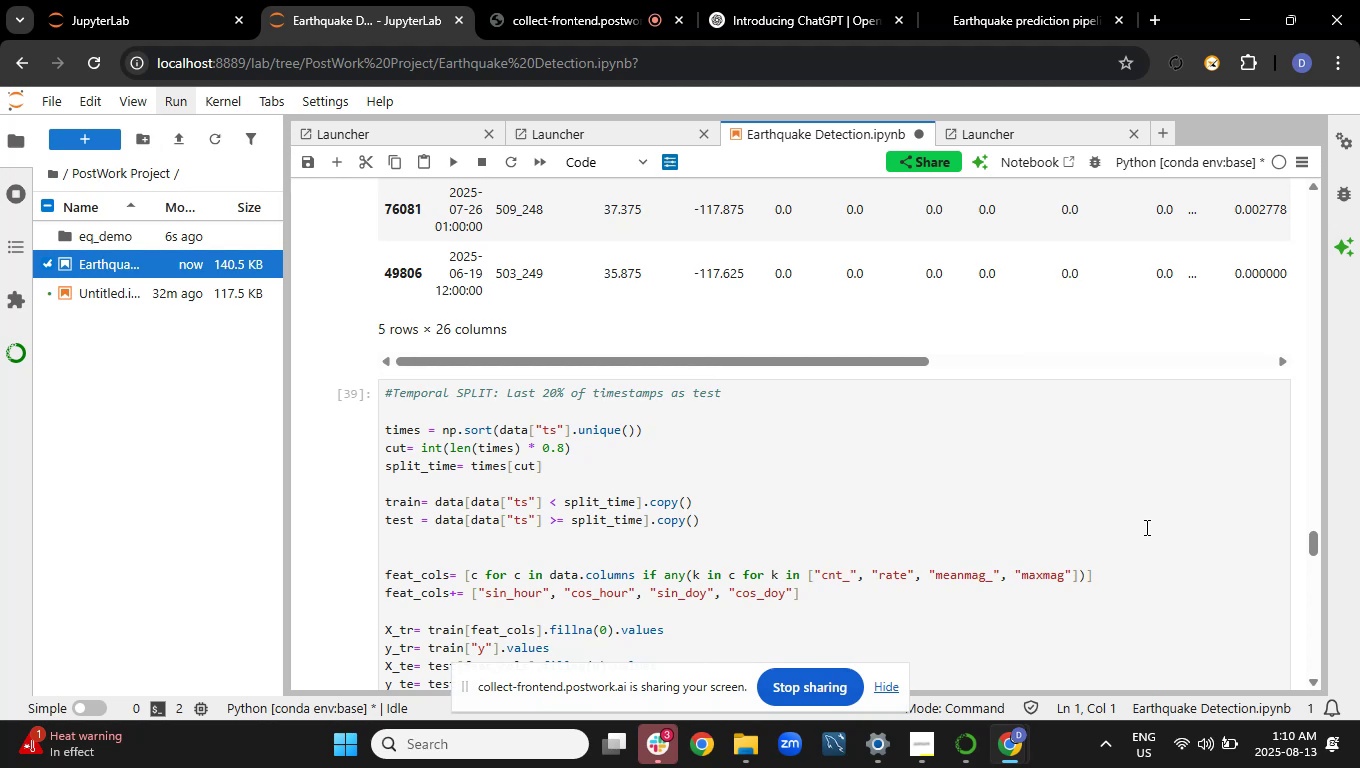 
scroll: coordinate [1158, 518], scroll_direction: down, amount: 5.0
 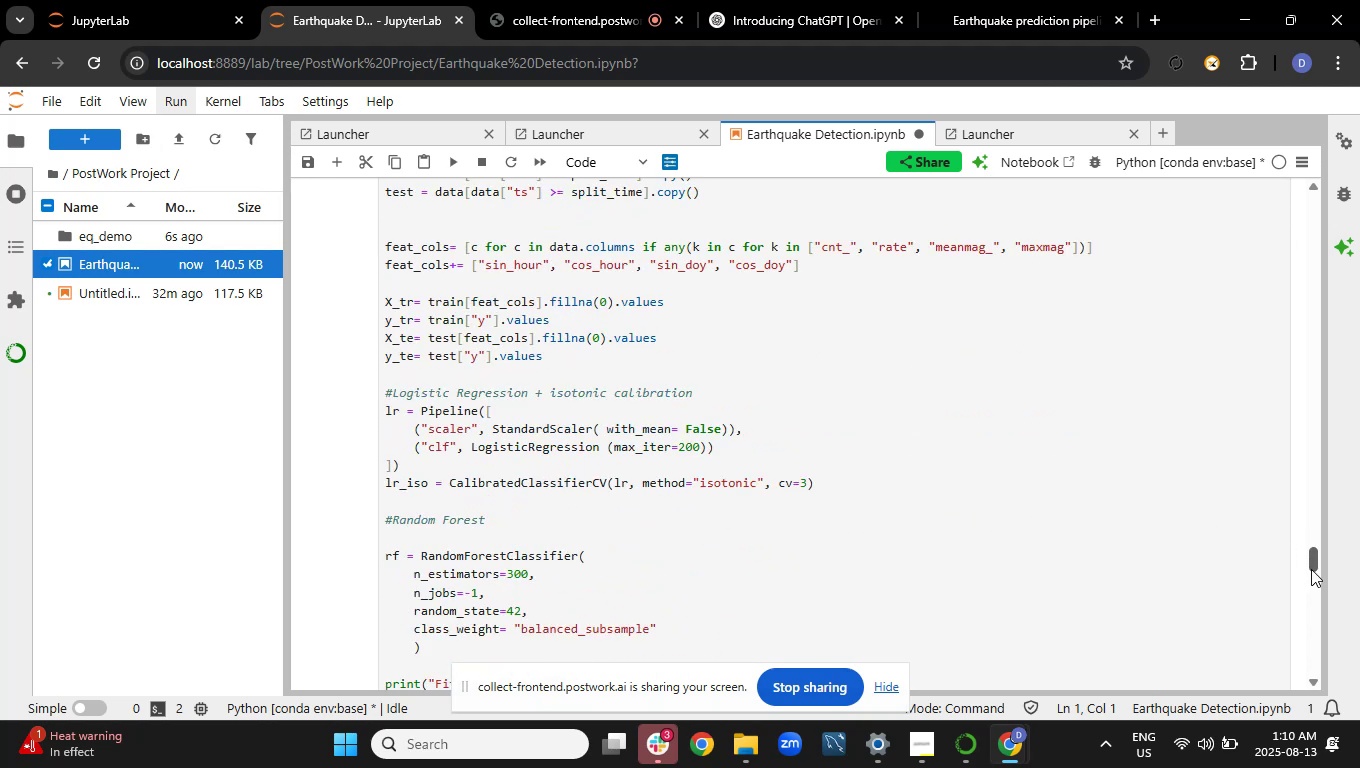 
left_click_drag(start_coordinate=[1312, 562], to_coordinate=[1316, 592])
 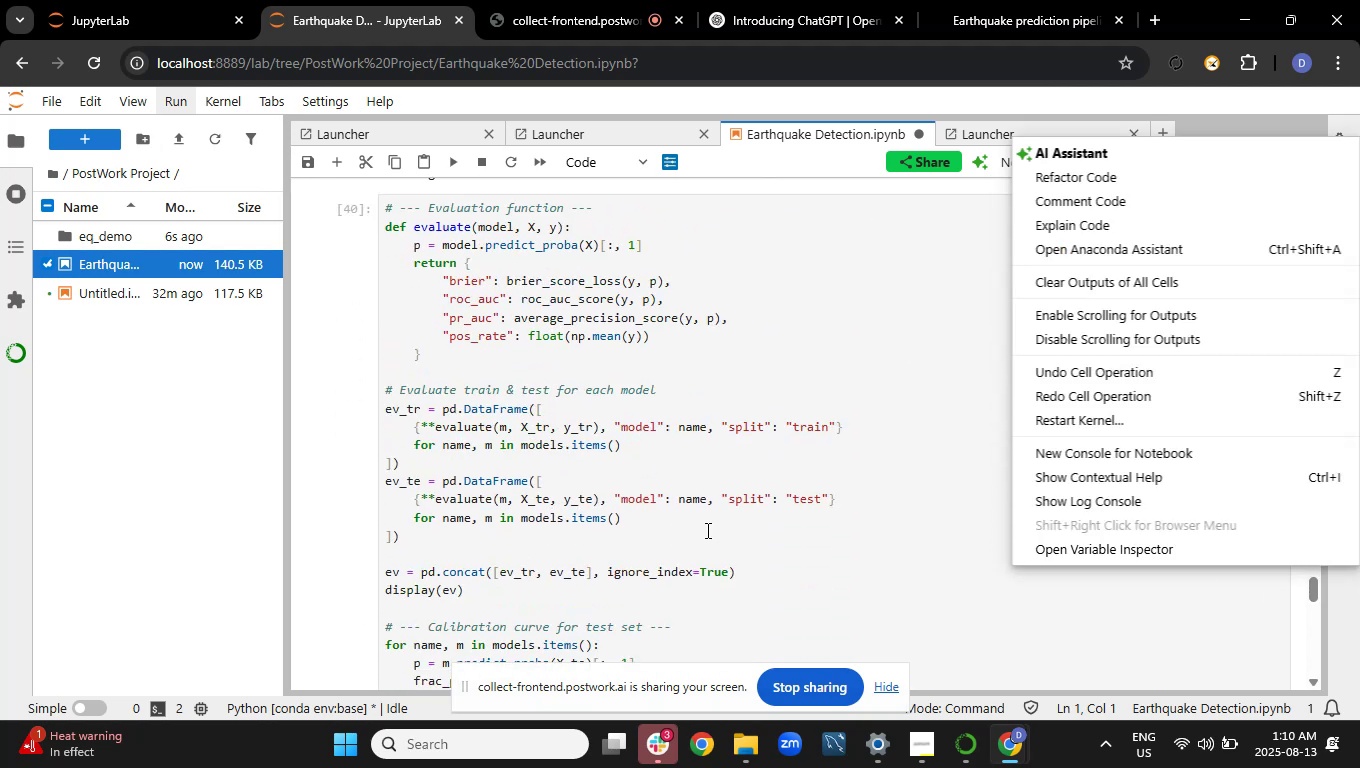 
left_click([706, 530])
 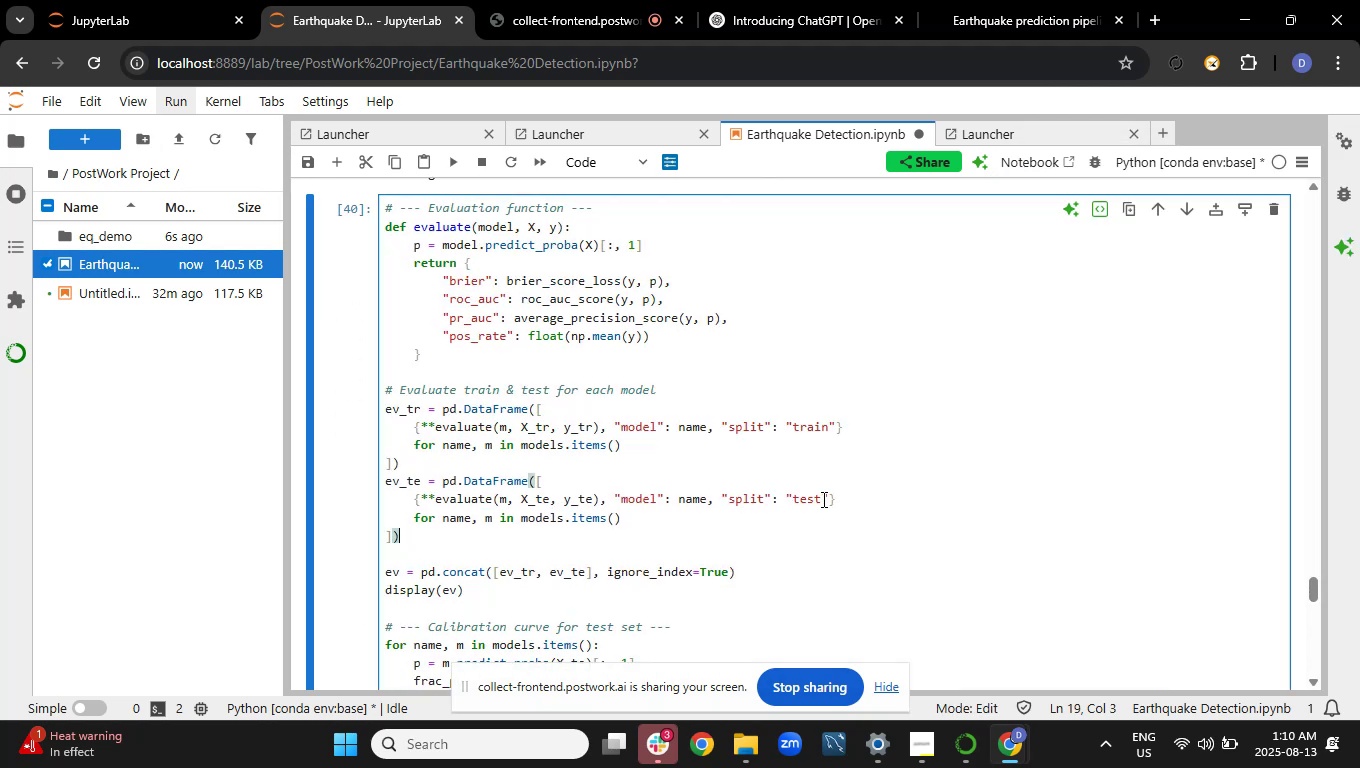 
scroll: coordinate [831, 499], scroll_direction: down, amount: 1.0
 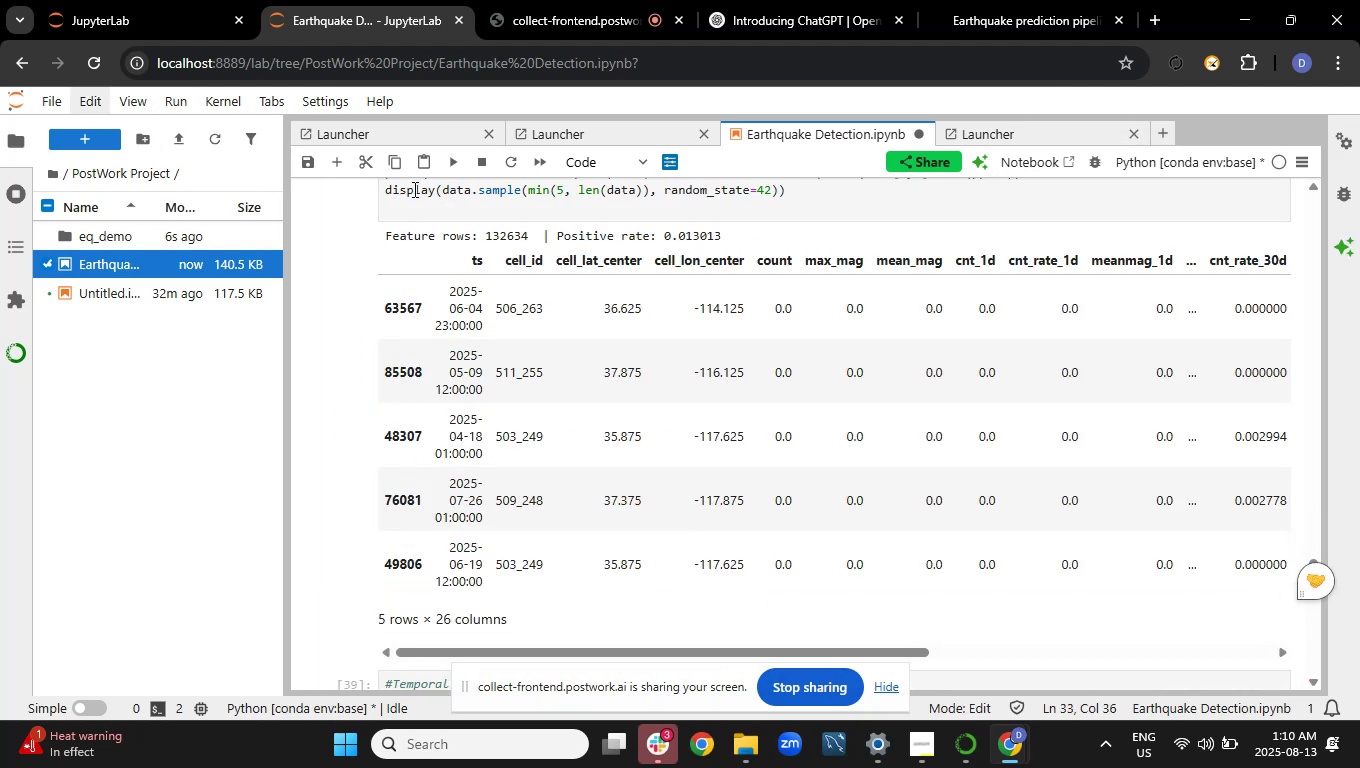 
left_click([333, 161])
 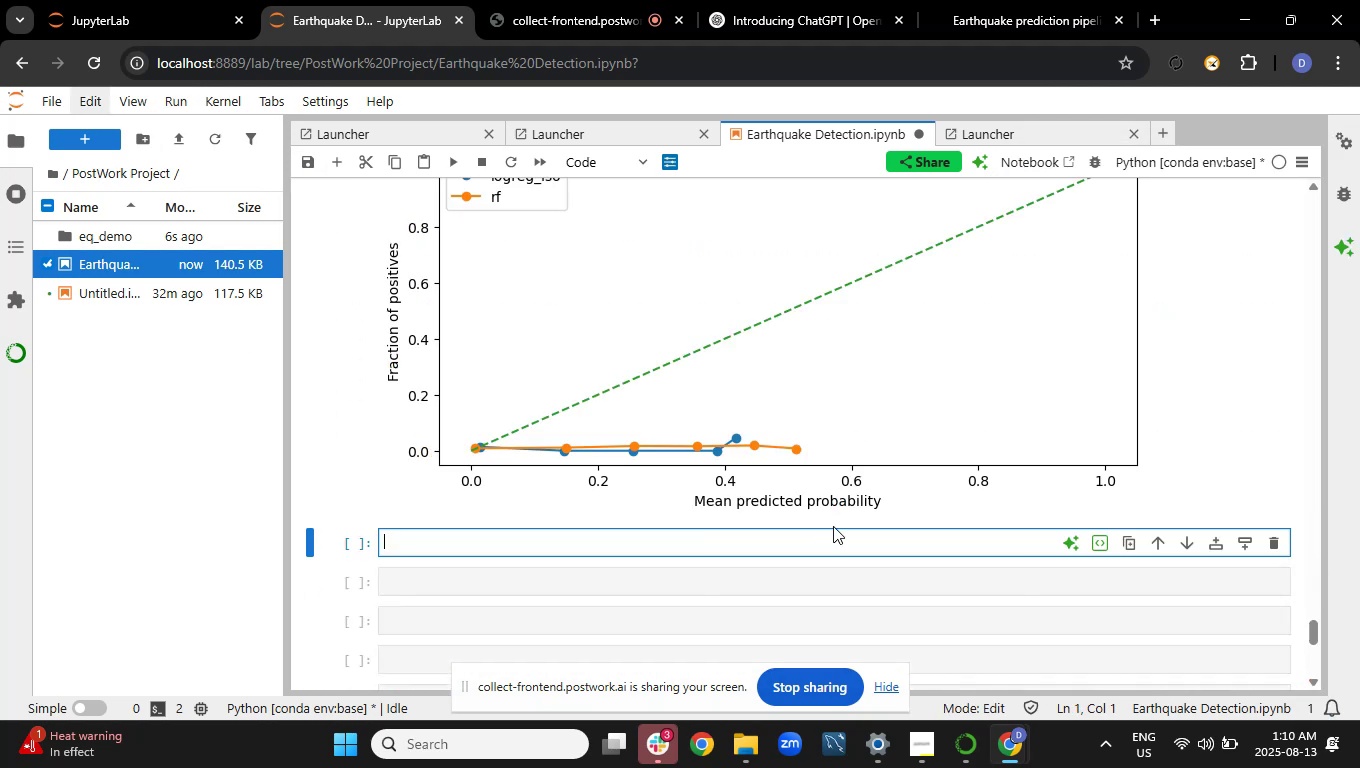 
scroll: coordinate [833, 526], scroll_direction: up, amount: 3.0
 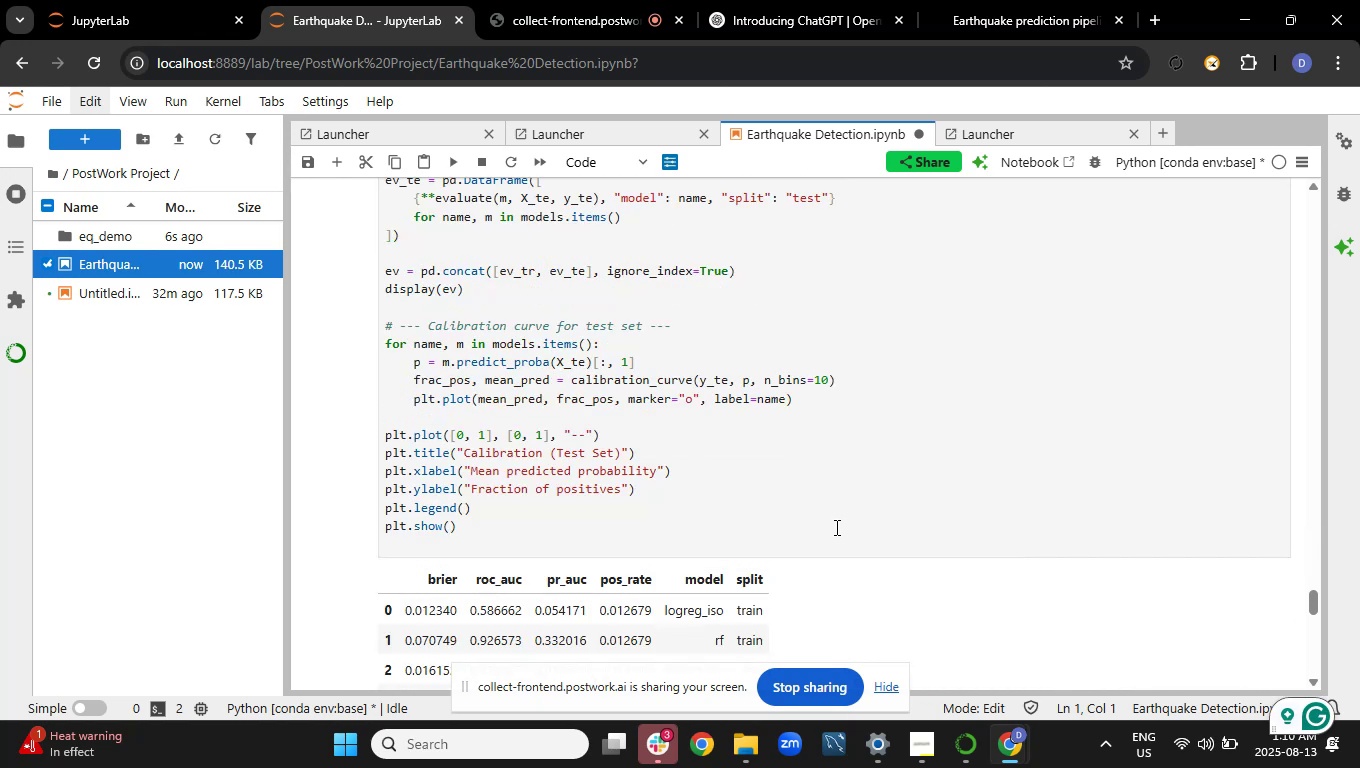 
scroll: coordinate [840, 524], scroll_direction: down, amount: 7.0
 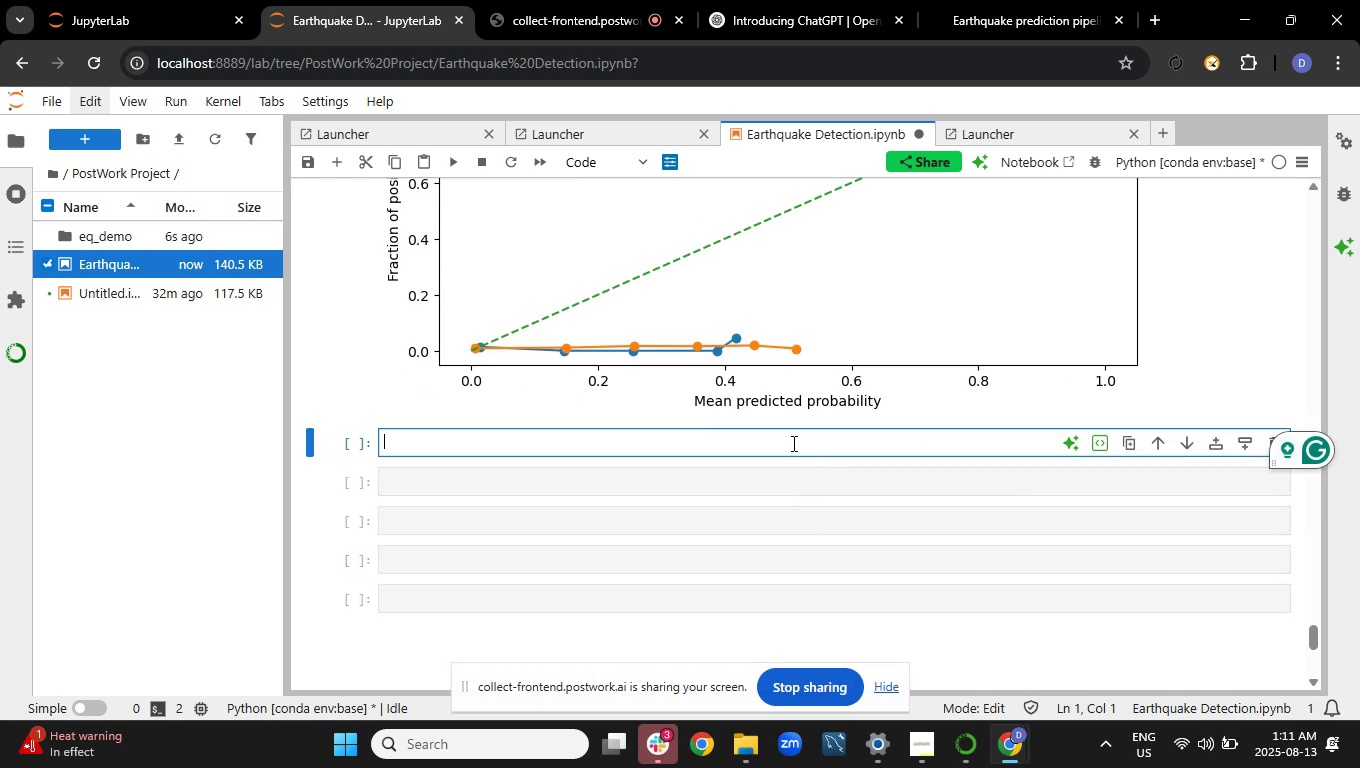 
left_click([792, 443])
 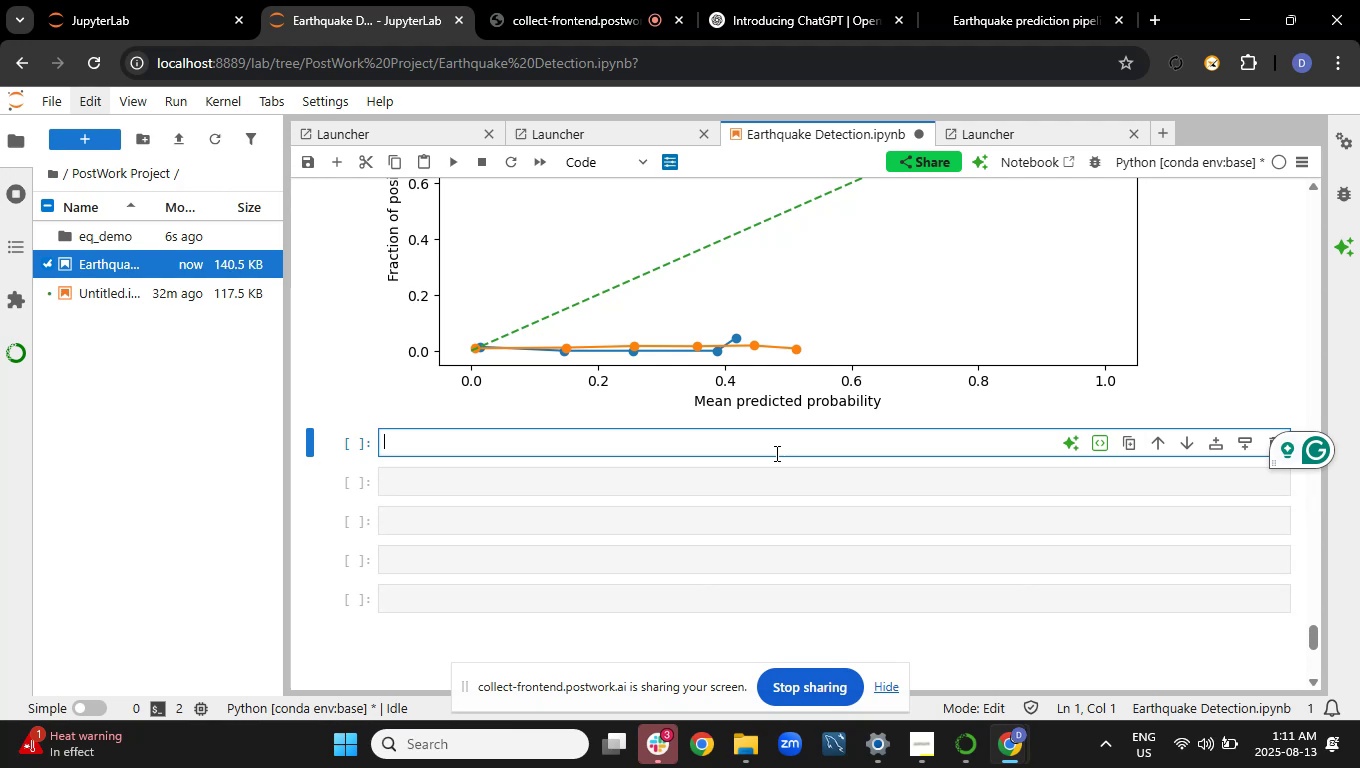 
wait(9.98)
 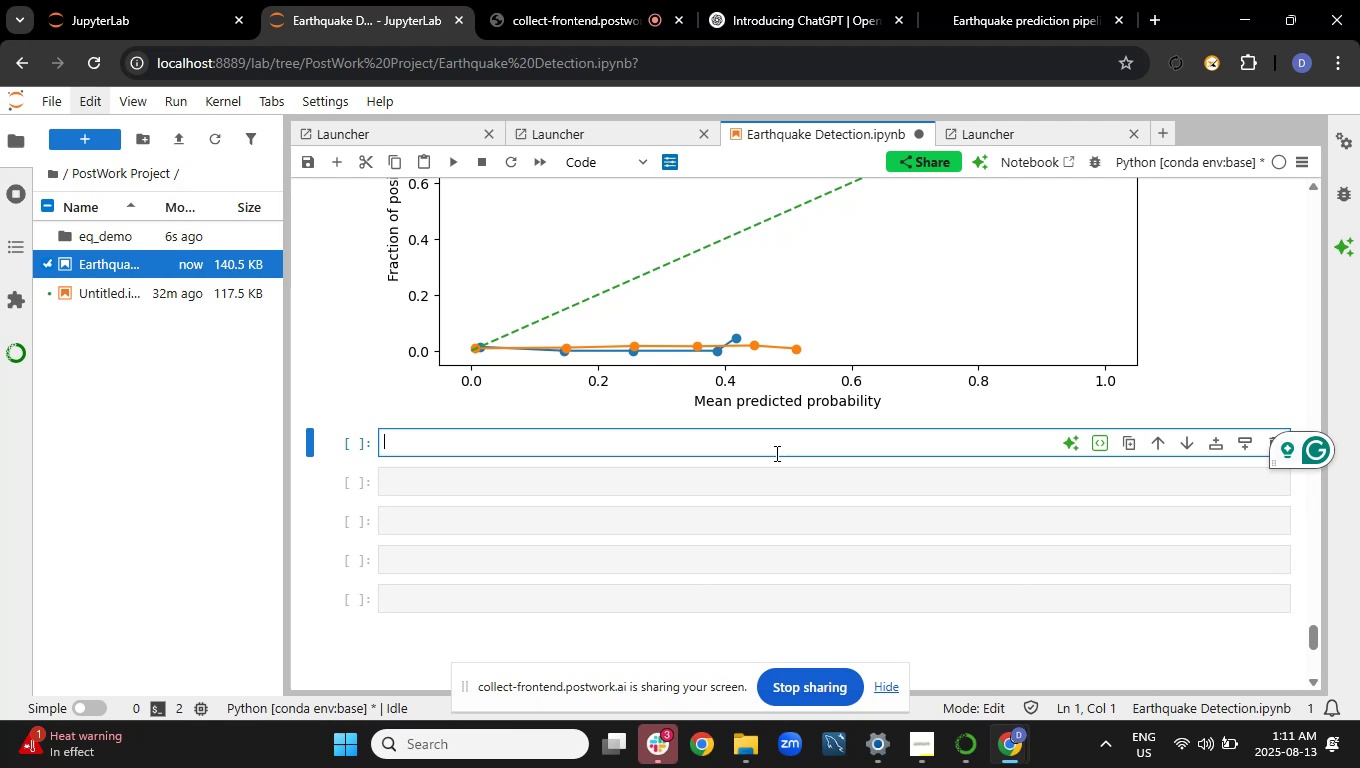 
type(# Snapshot prediction for latest day)
 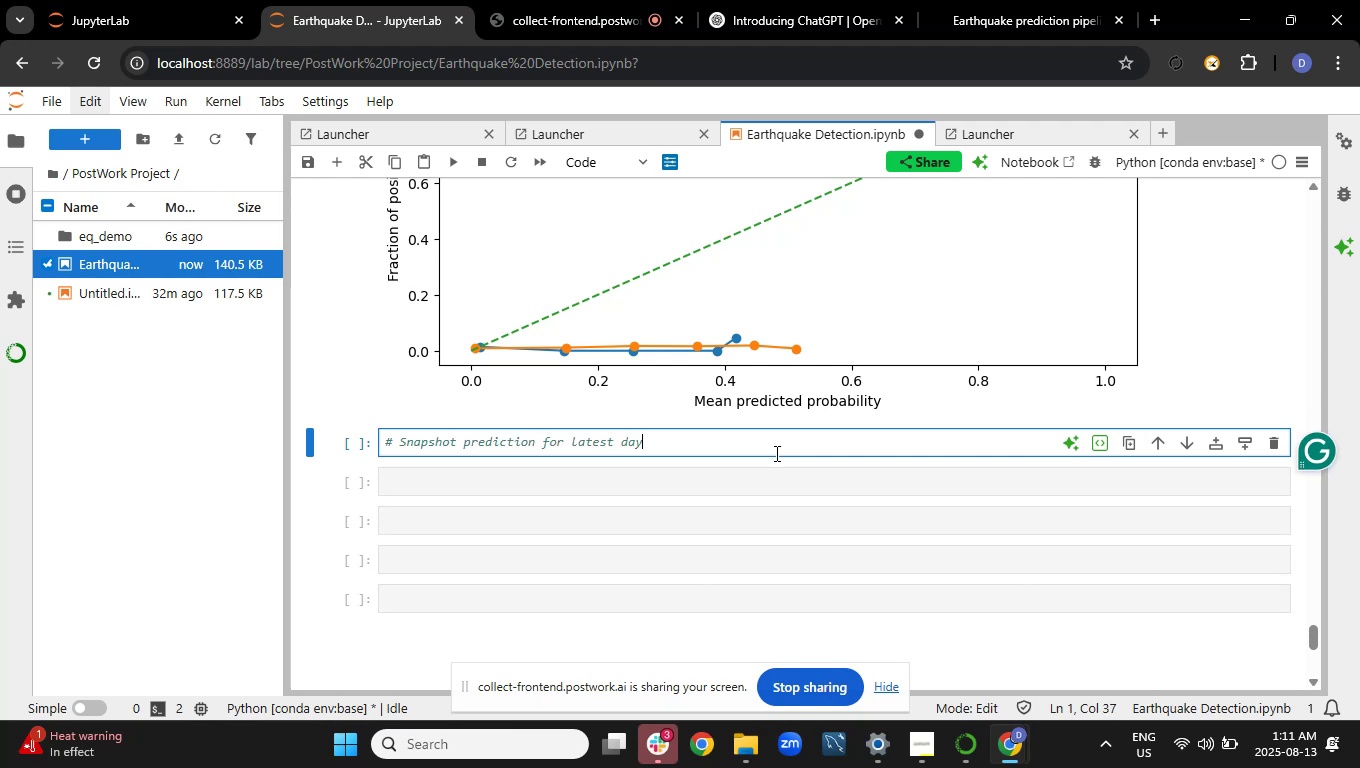 
key(Enter)
 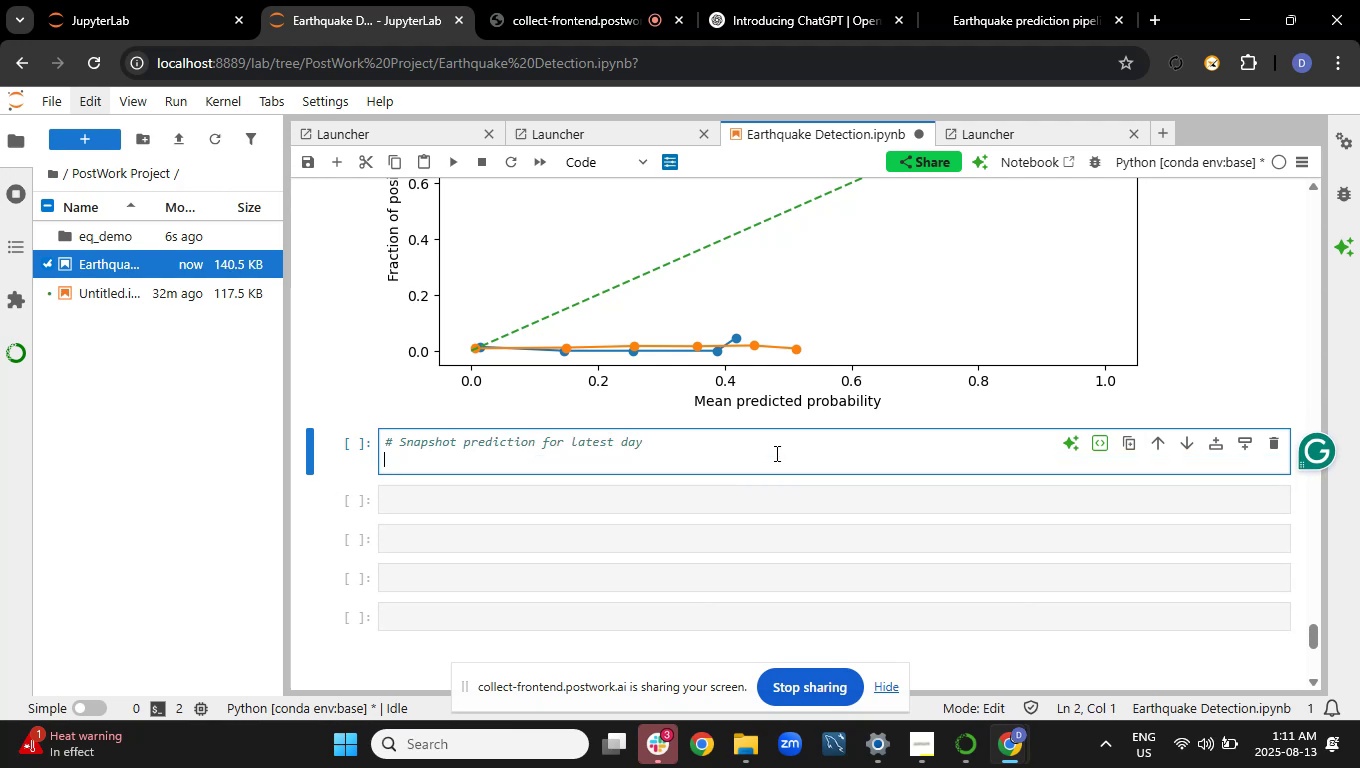 
key(Enter)
 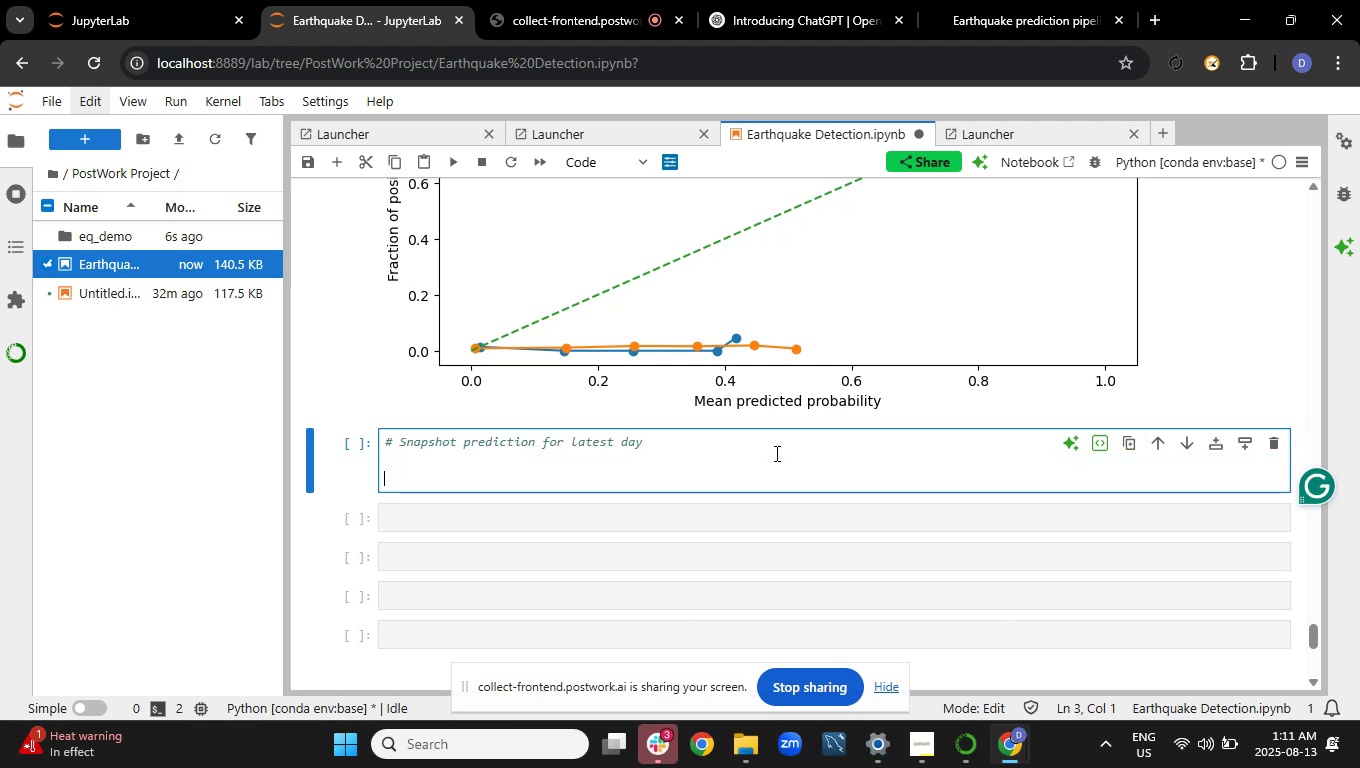 
type(test= test.copt)
key(Backspace)
type(y())
 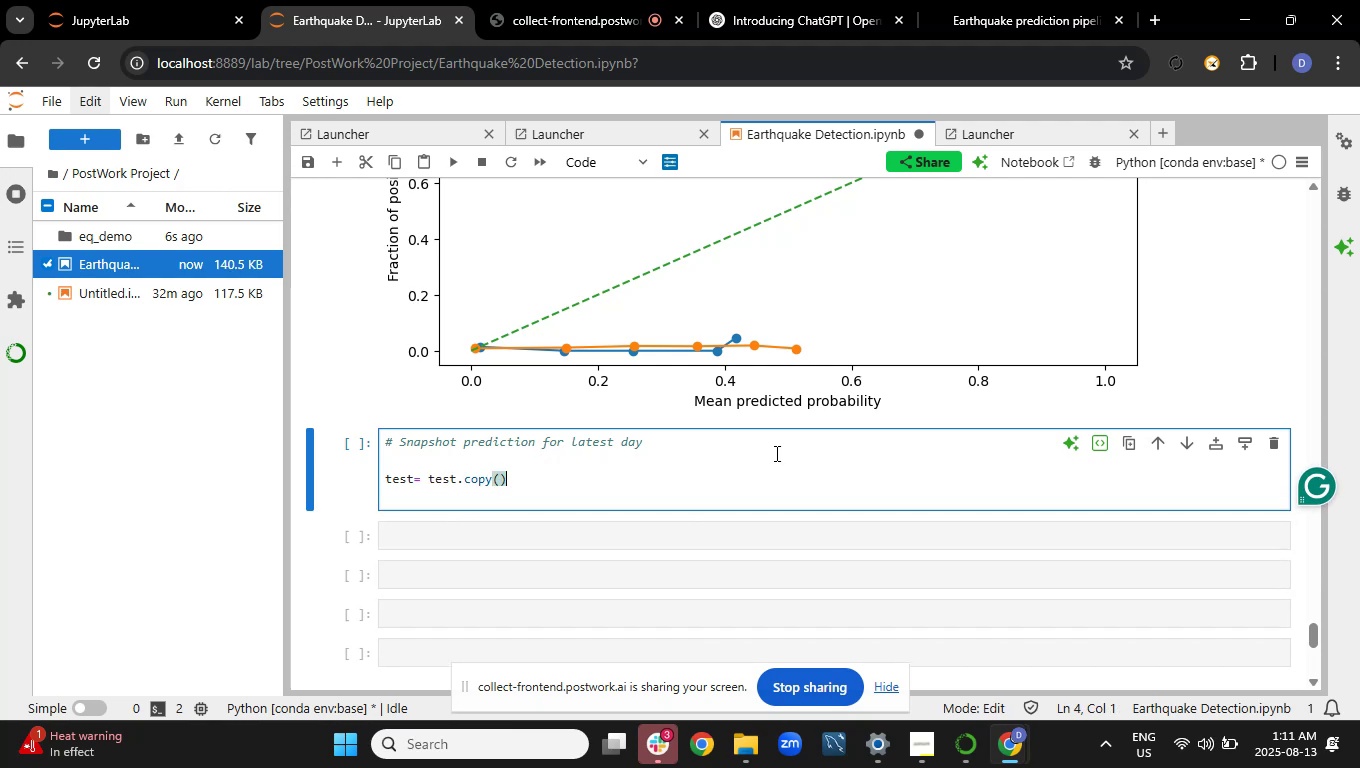 
 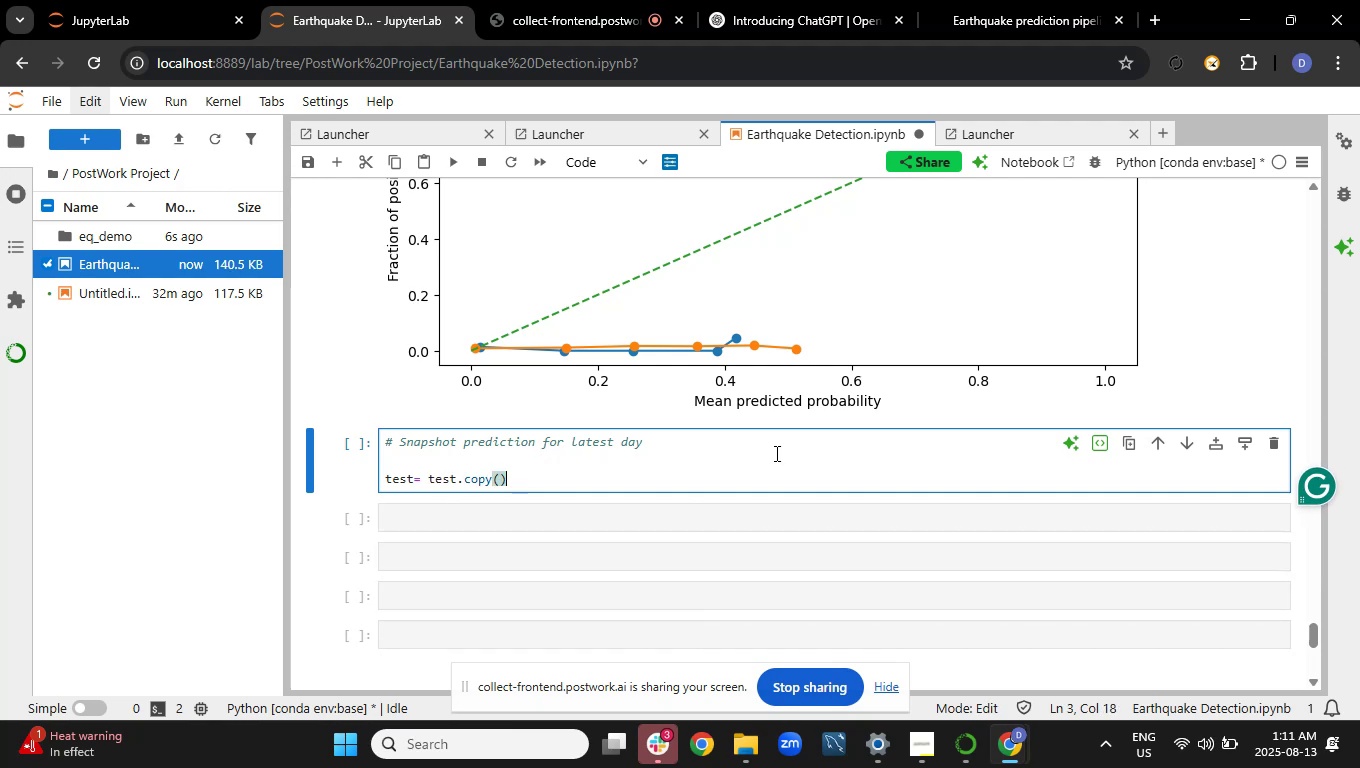 
key(Enter)
 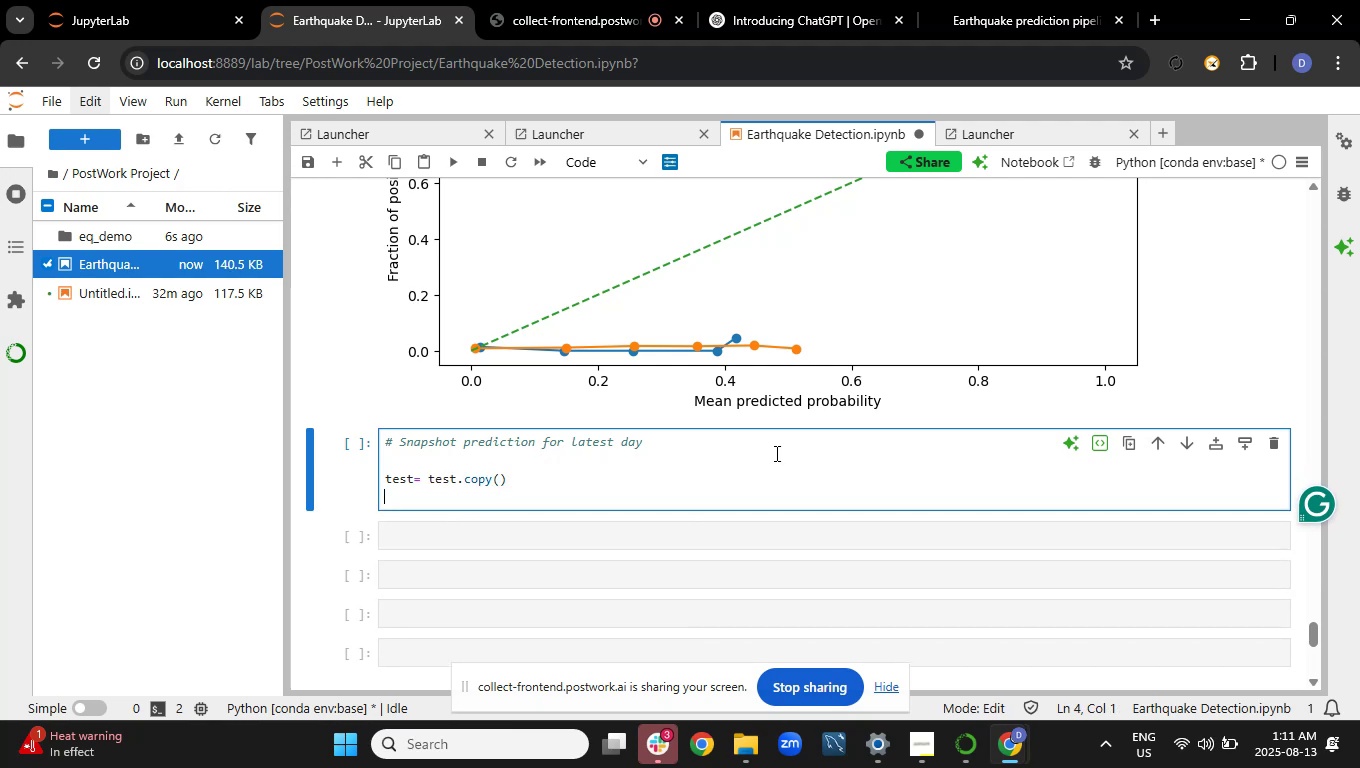 
type(test["p_rf"] = moels)
key(Backspace)
key(Backspace)
key(Backspace)
type(dels["rf"])
 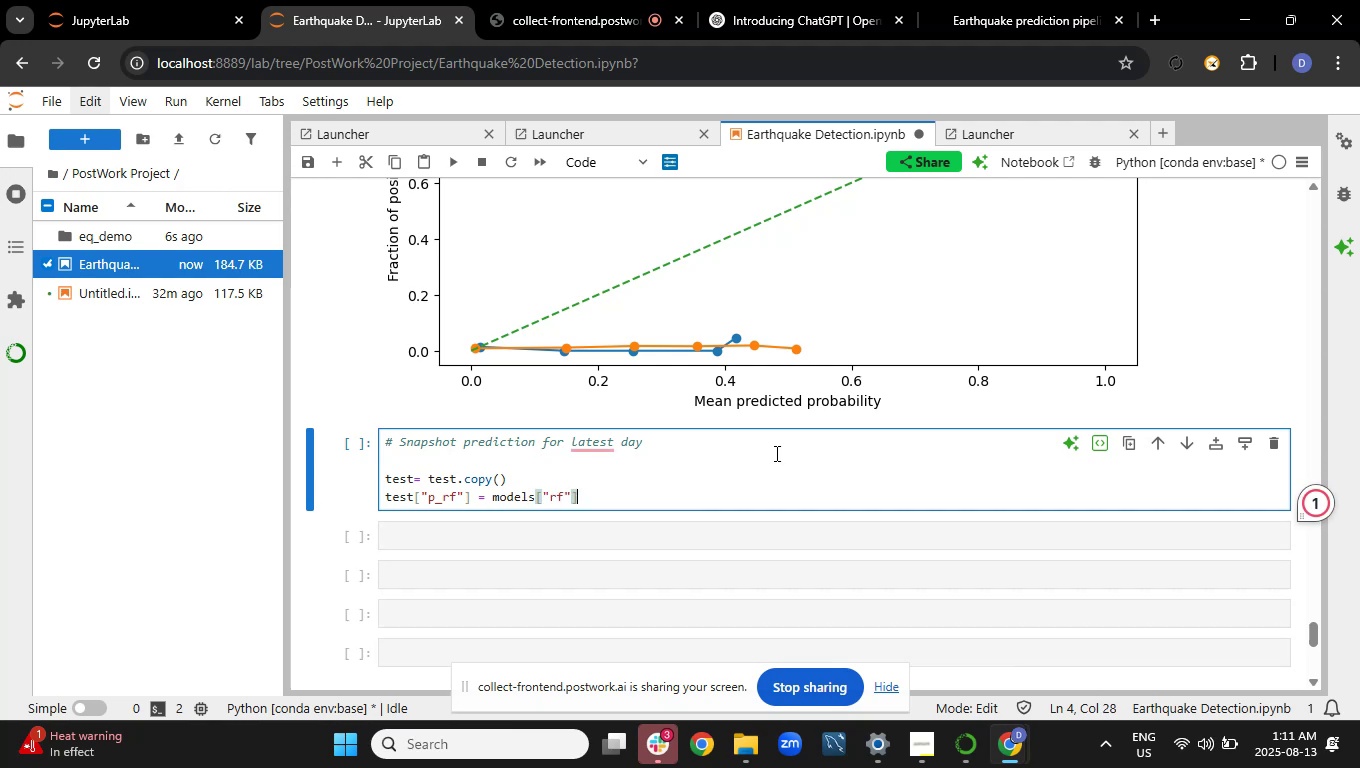 
type(. predict_proba(X_te)[:,1])
 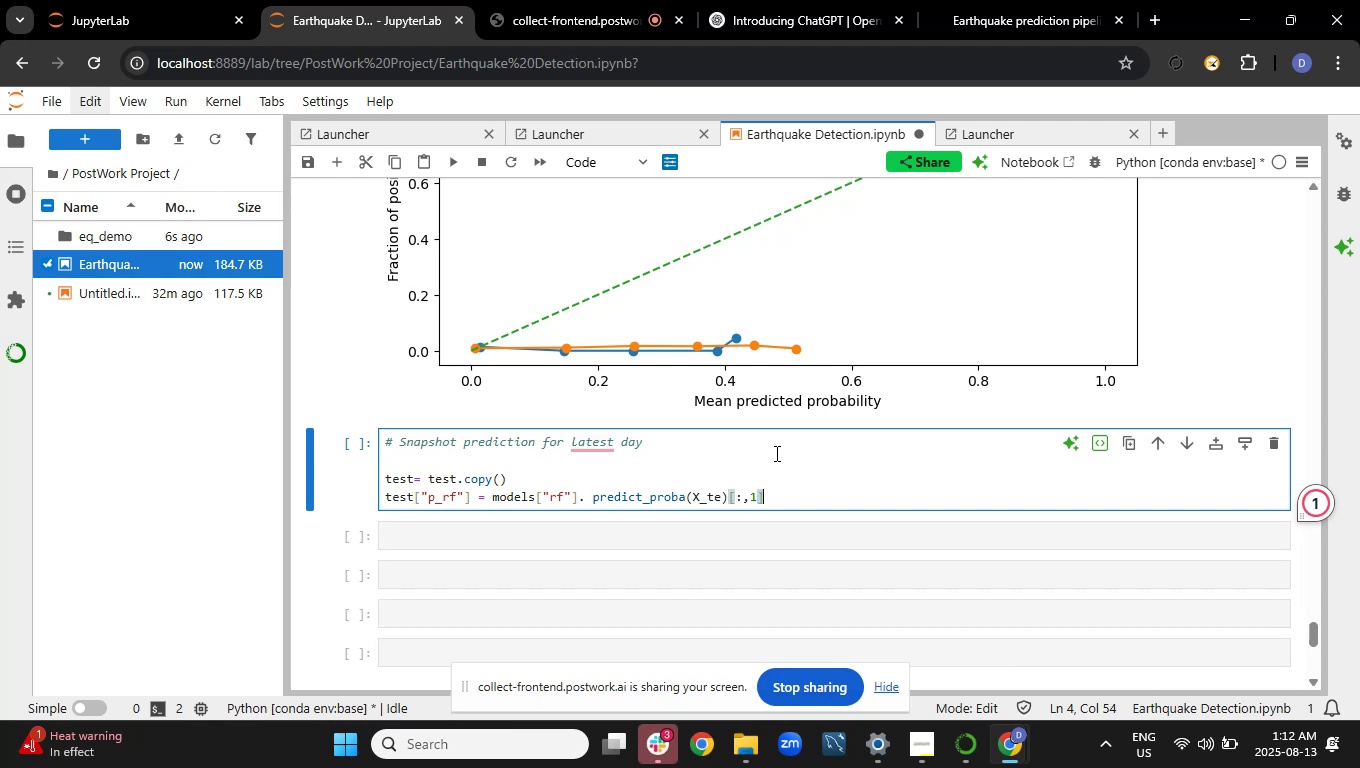 
 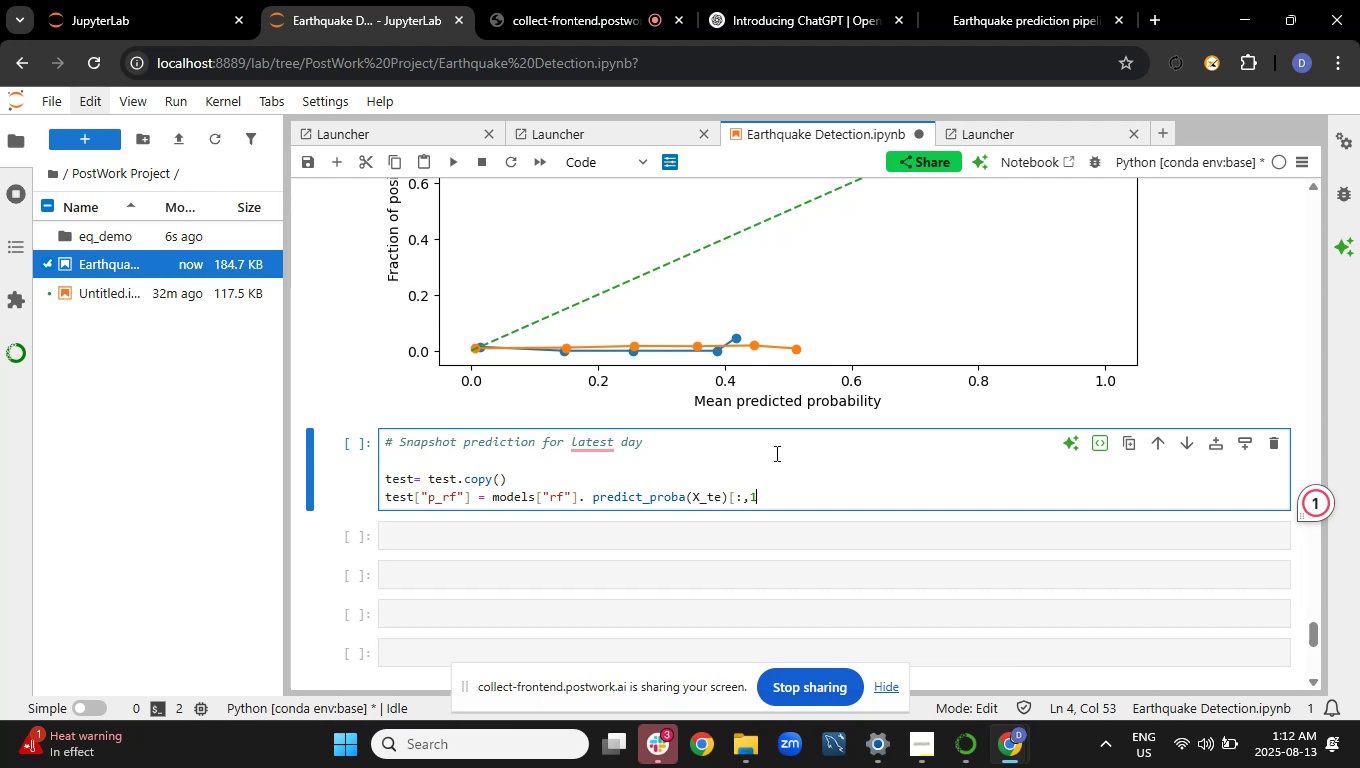 
key(Enter)
 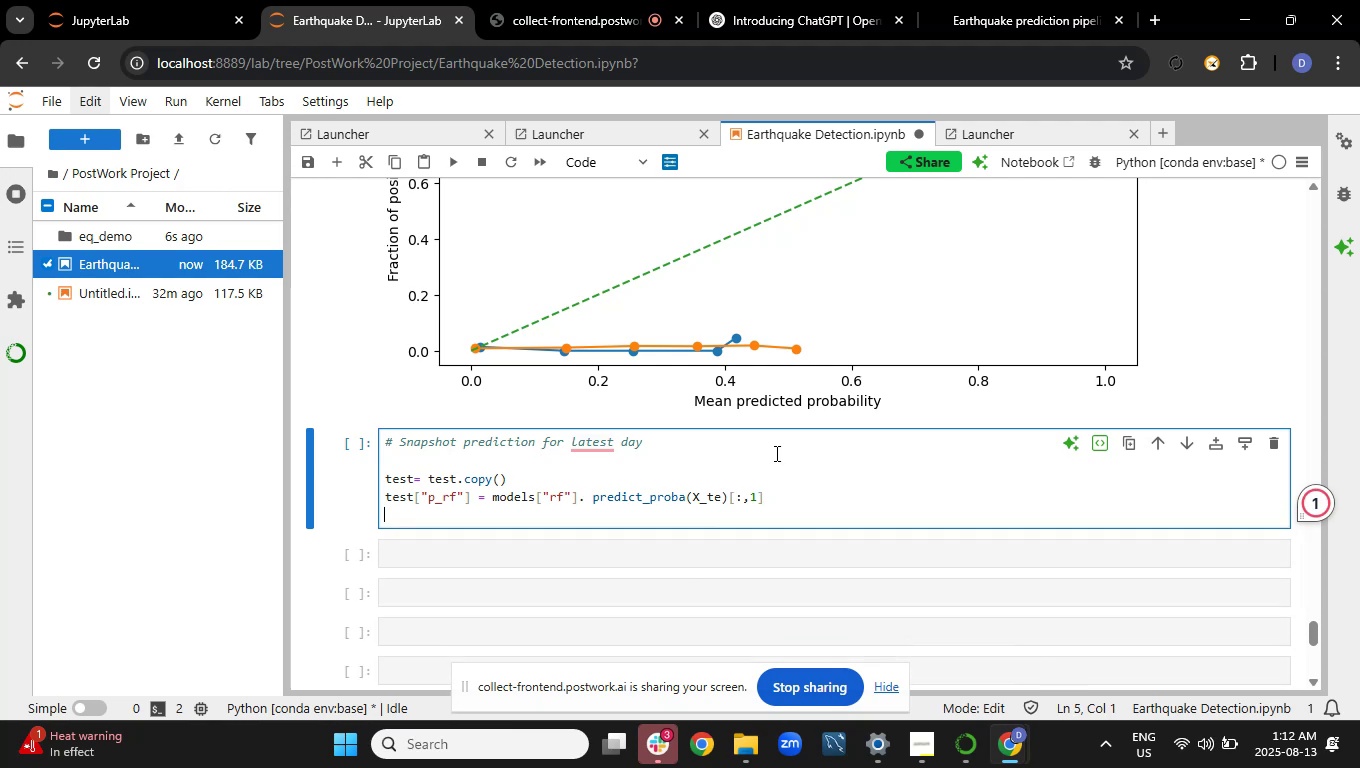 
key(Enter)
 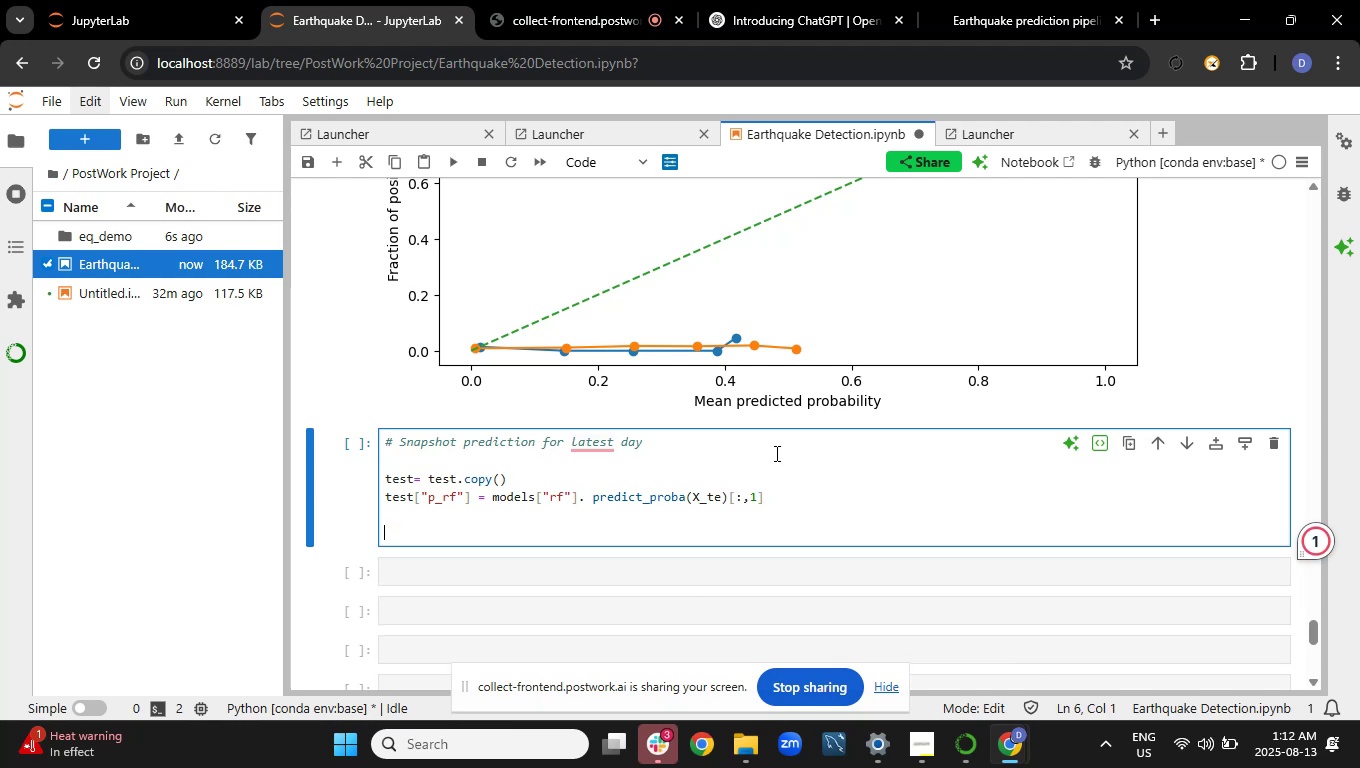 
type(latest_dya)
key(Backspace)
key(Backspace)
type(aye)
key(Backspace)
type( = test["ts"].mac)
key(Backspace)
type(x().floor)
 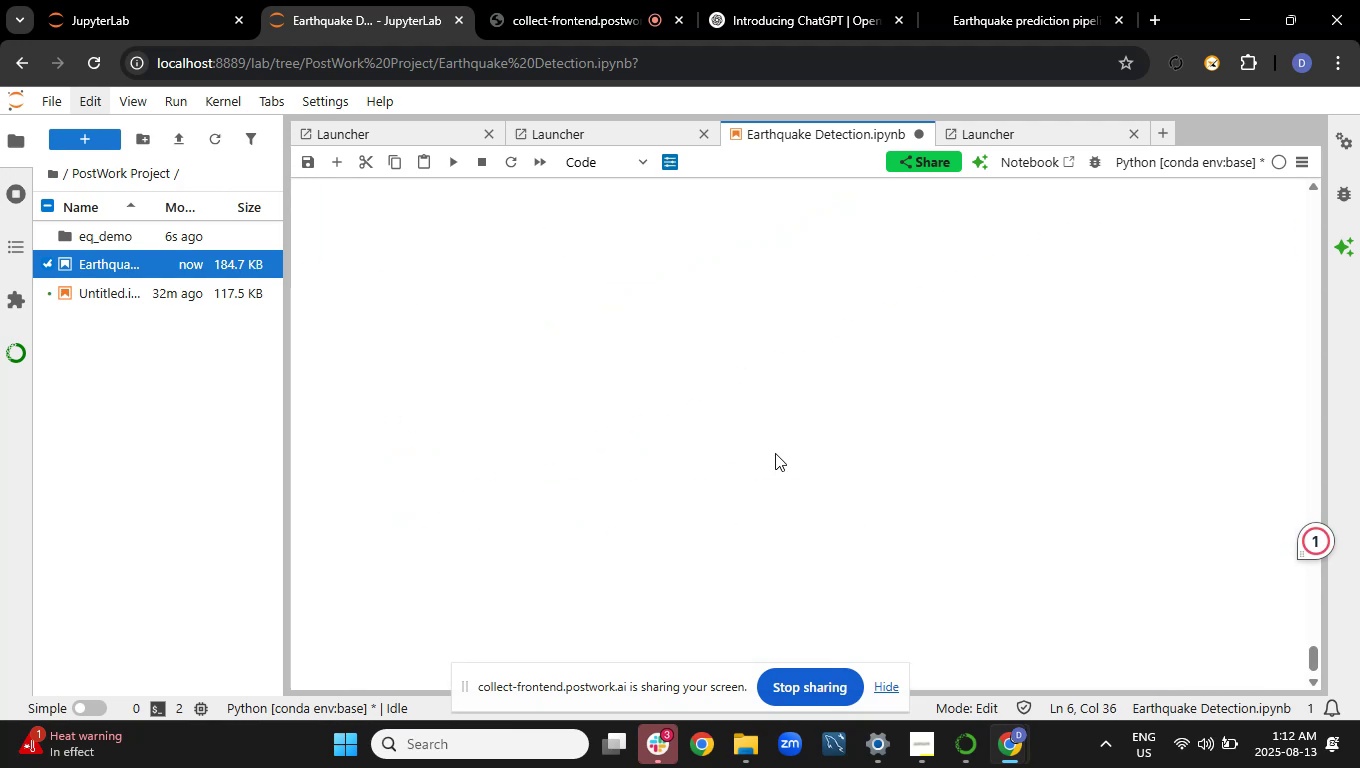 
 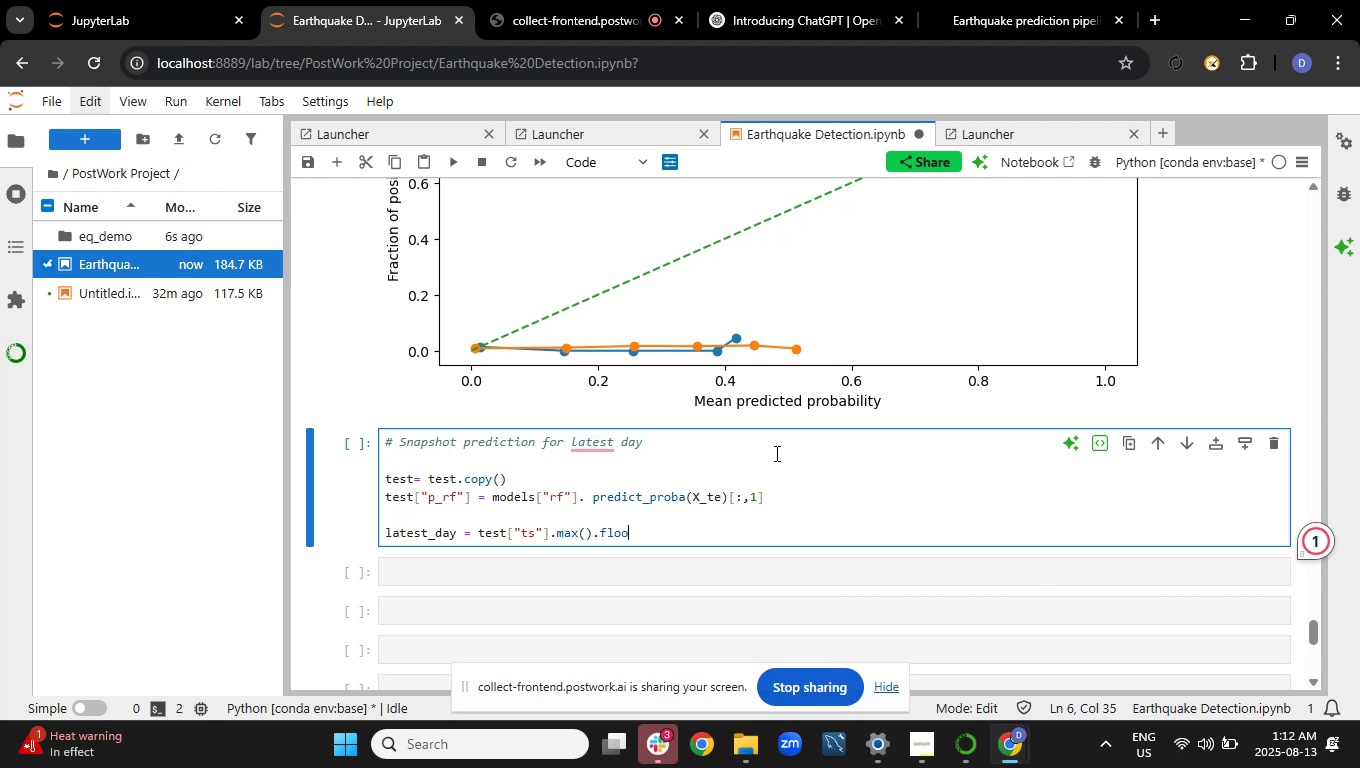 
hold_key(key=PageDown, duration=0.33)
 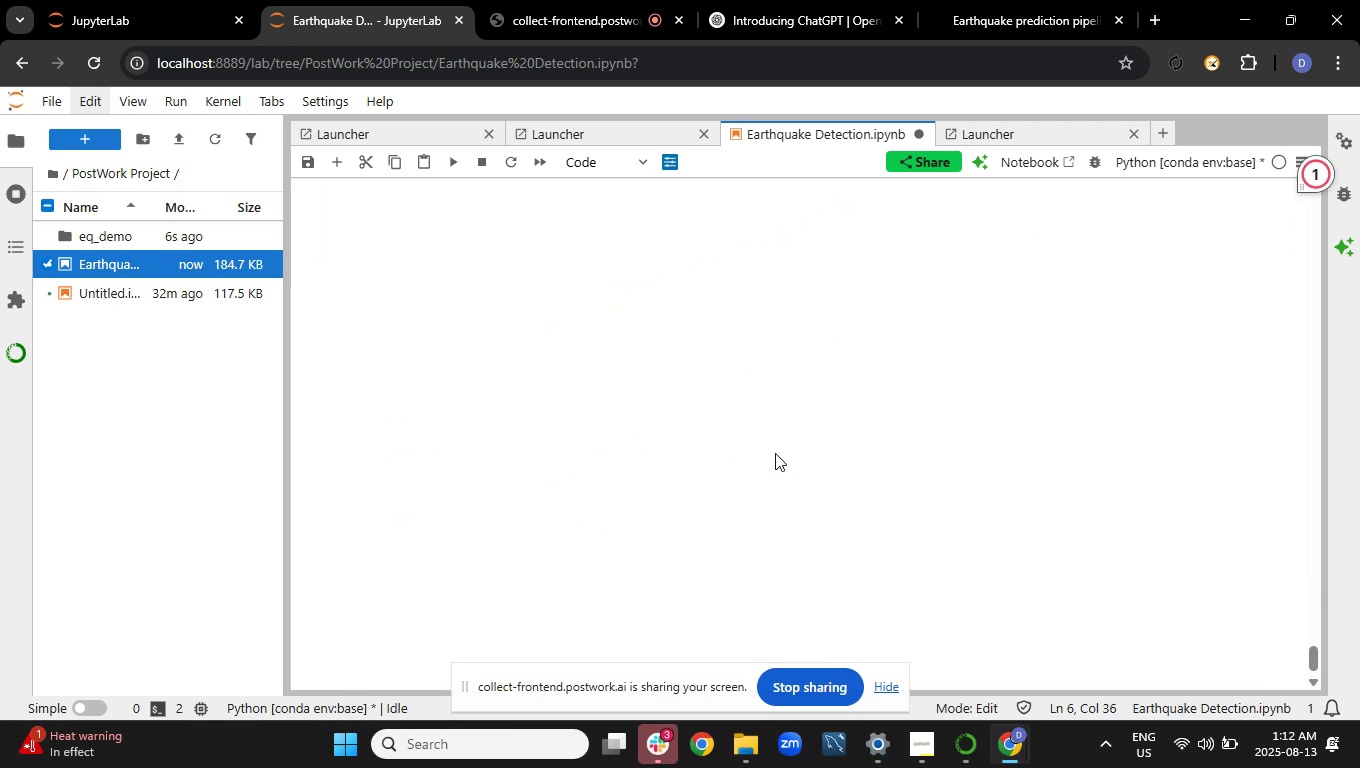 
scroll: coordinate [791, 437], scroll_direction: up, amount: 2.0
 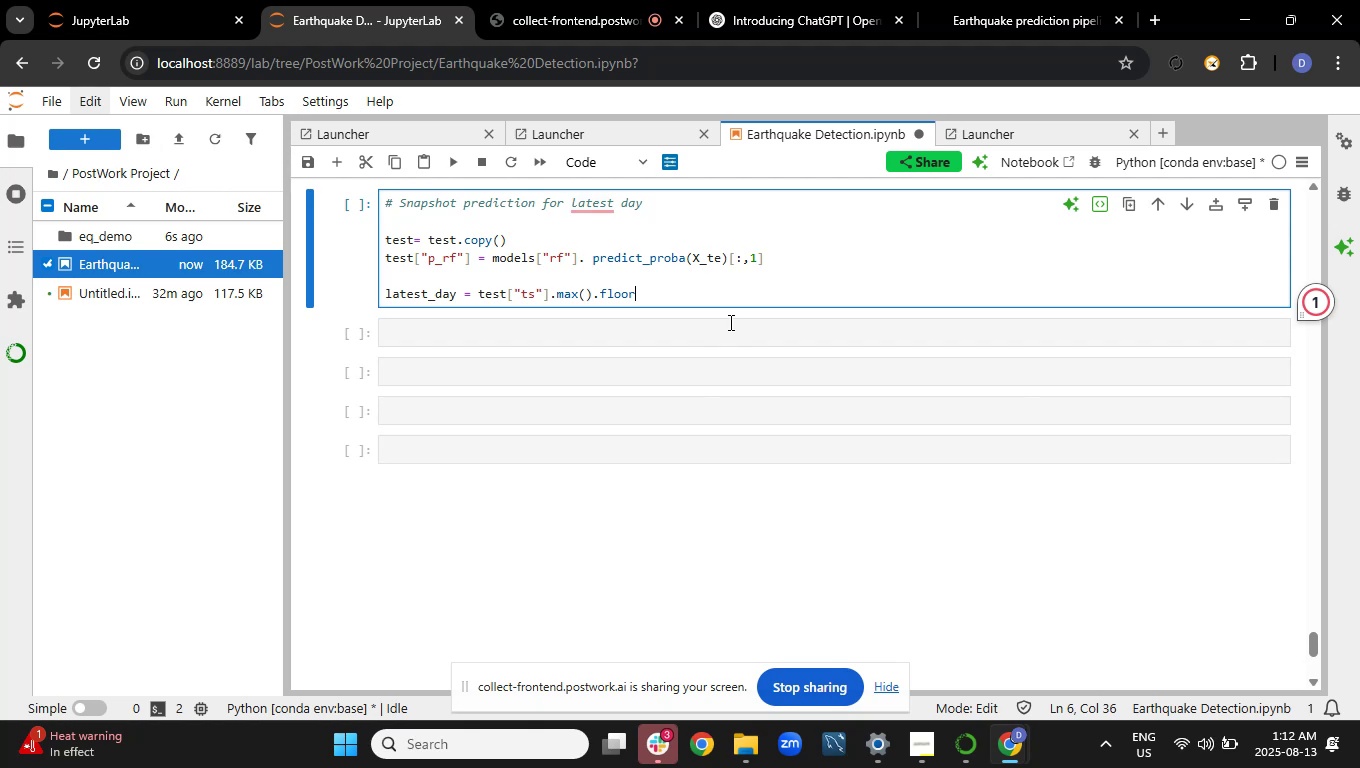 
wait(6.88)
 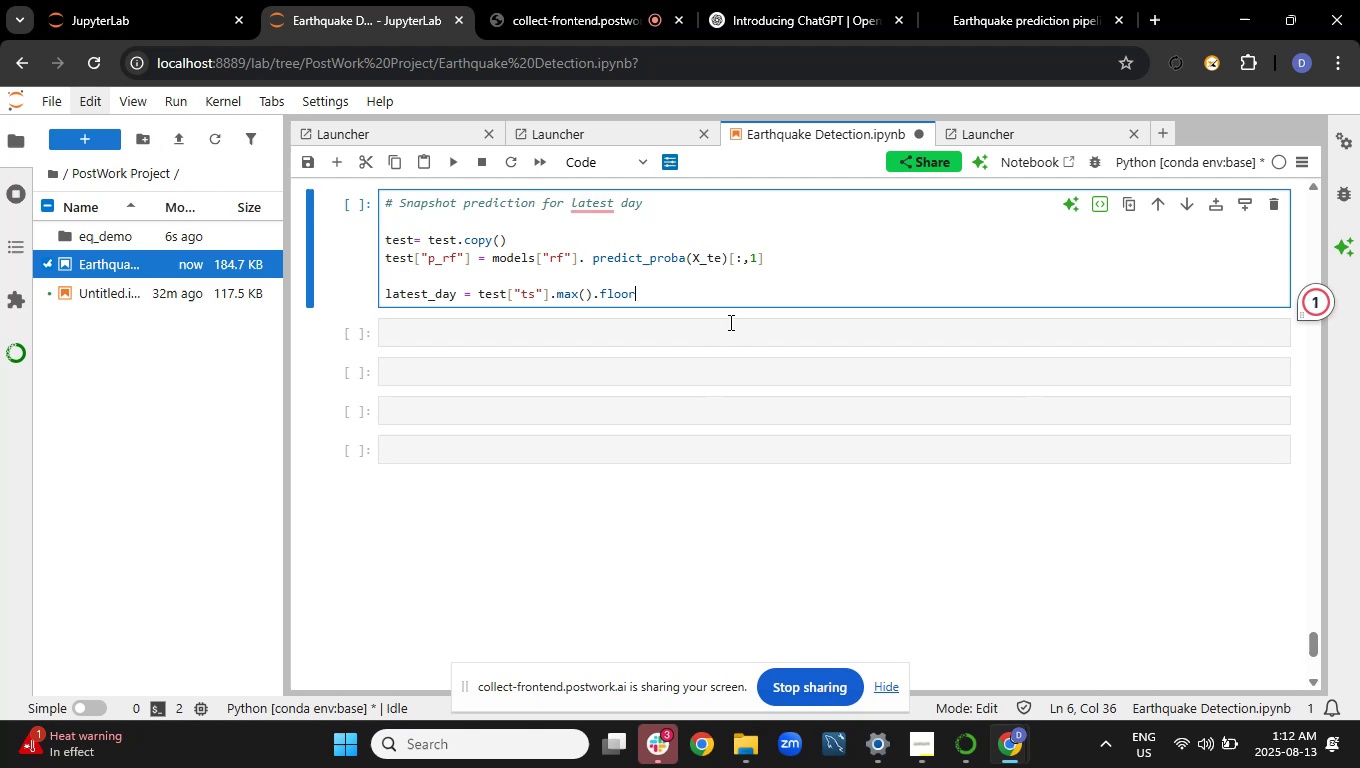 
type(("D))
key(Backspace)
type(")\)
 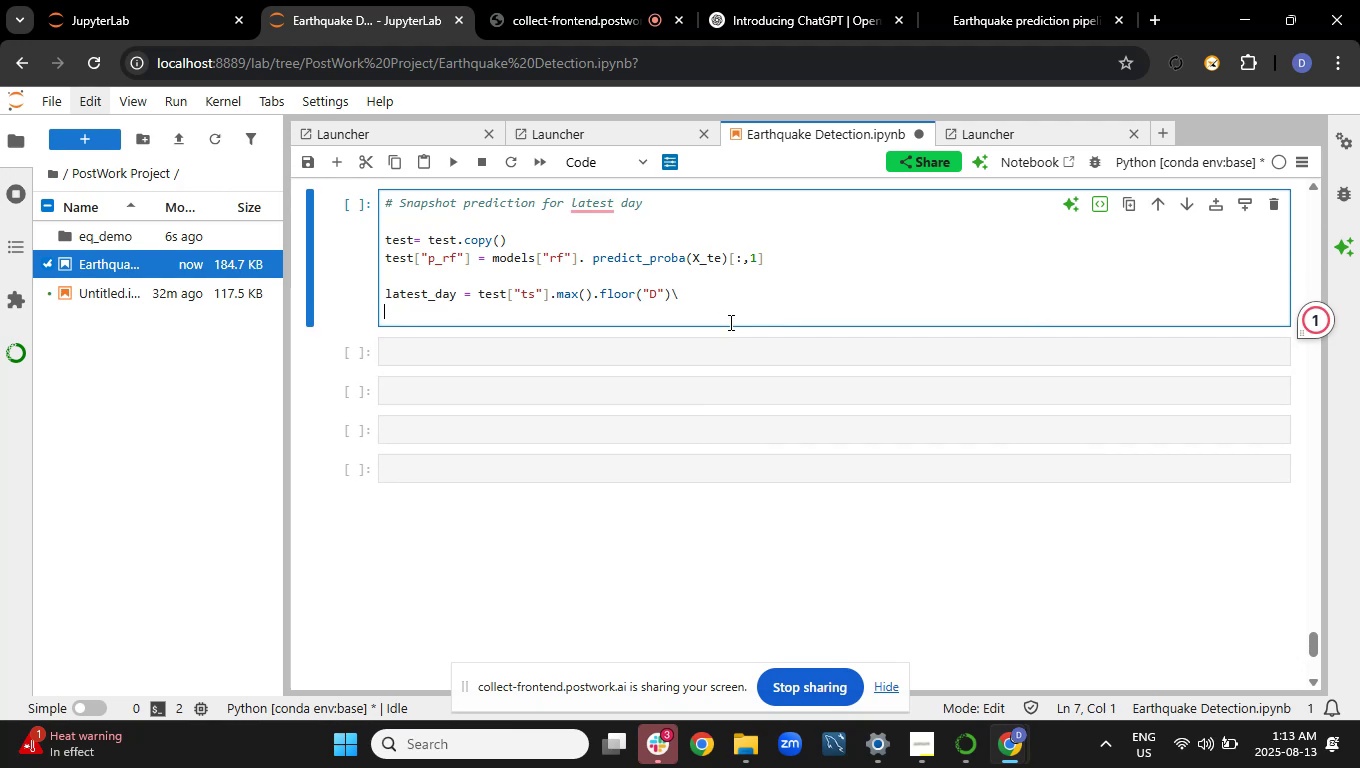 
 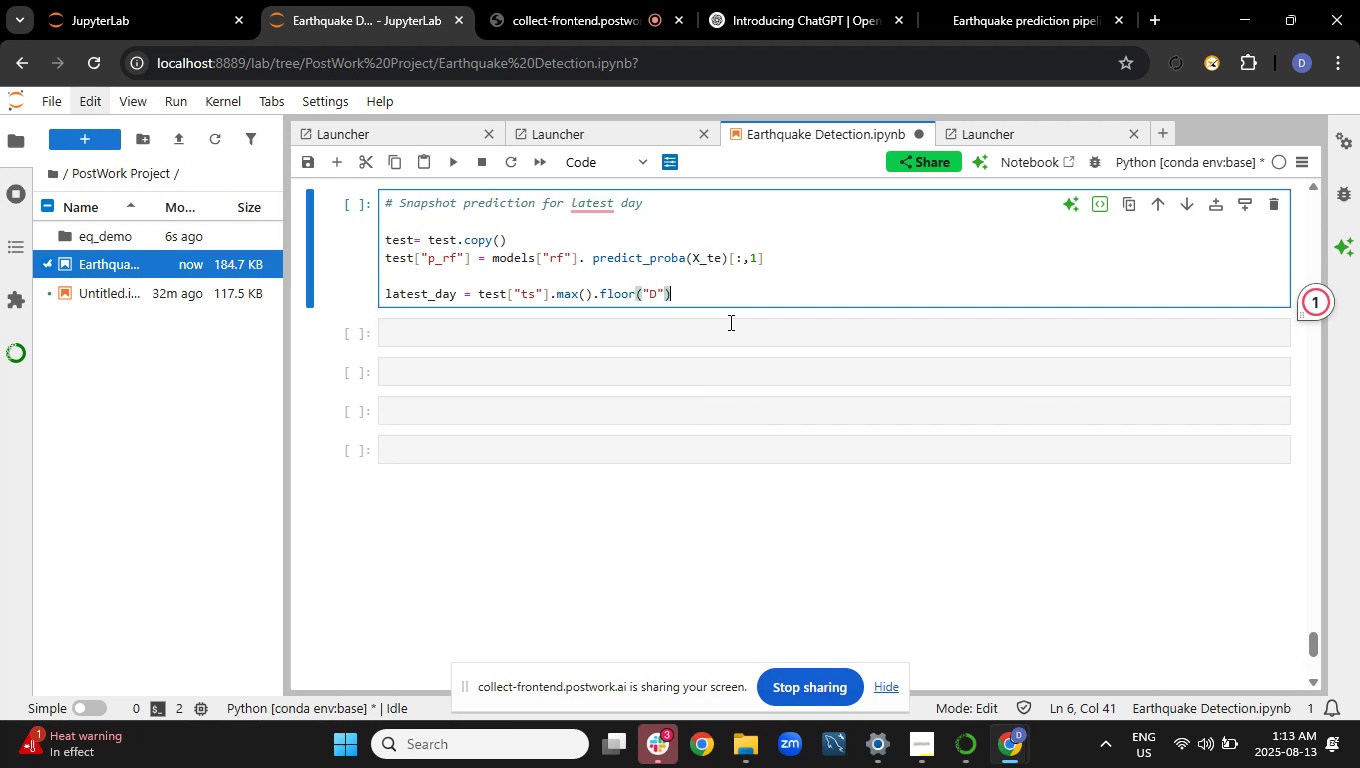 
key(Enter)
 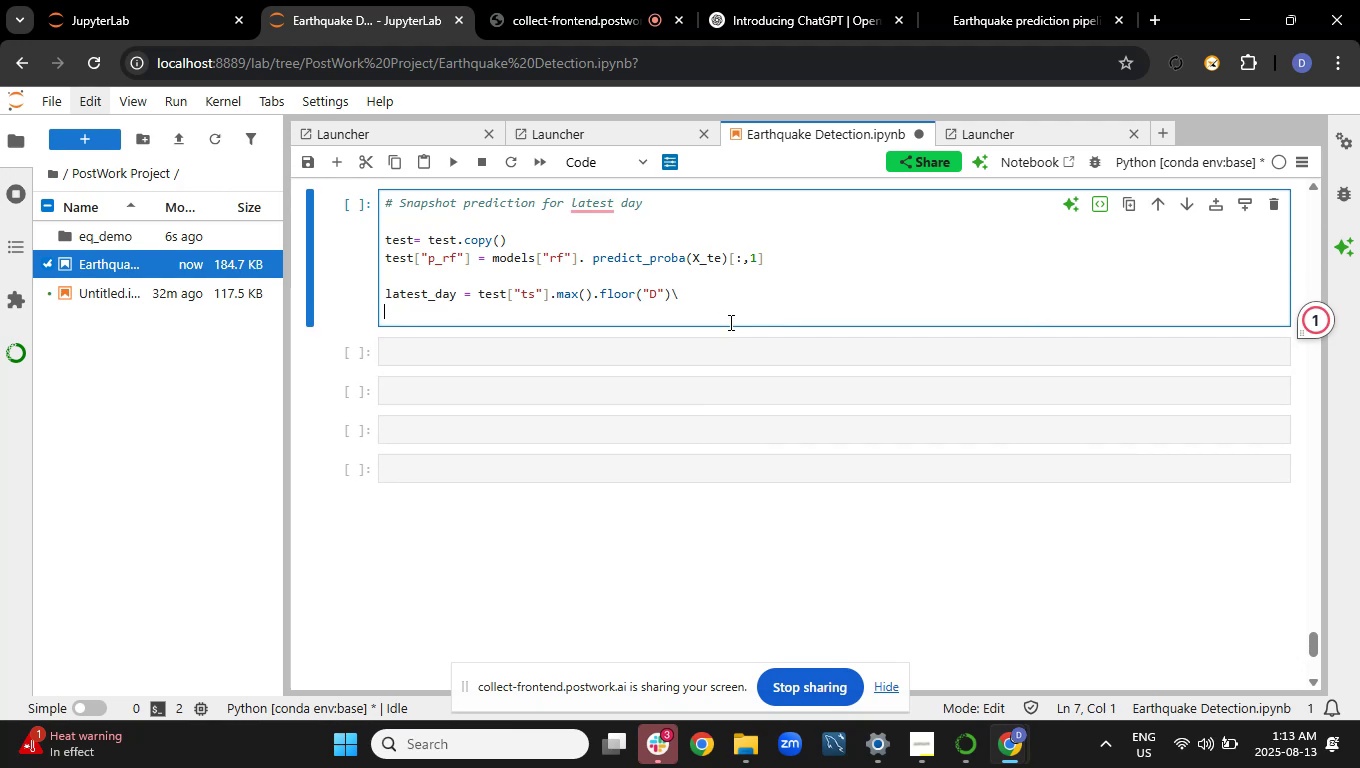 
key(Backspace)
 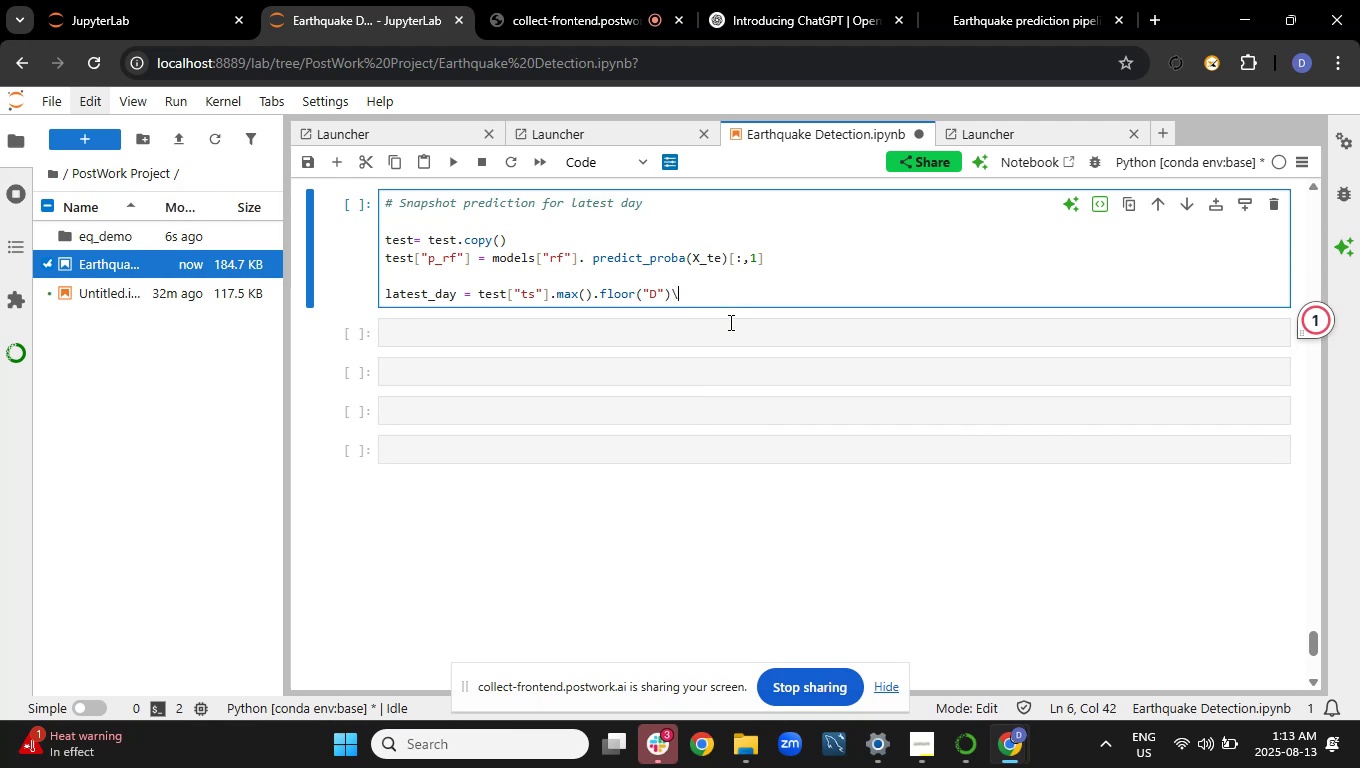 
key(Backspace)
 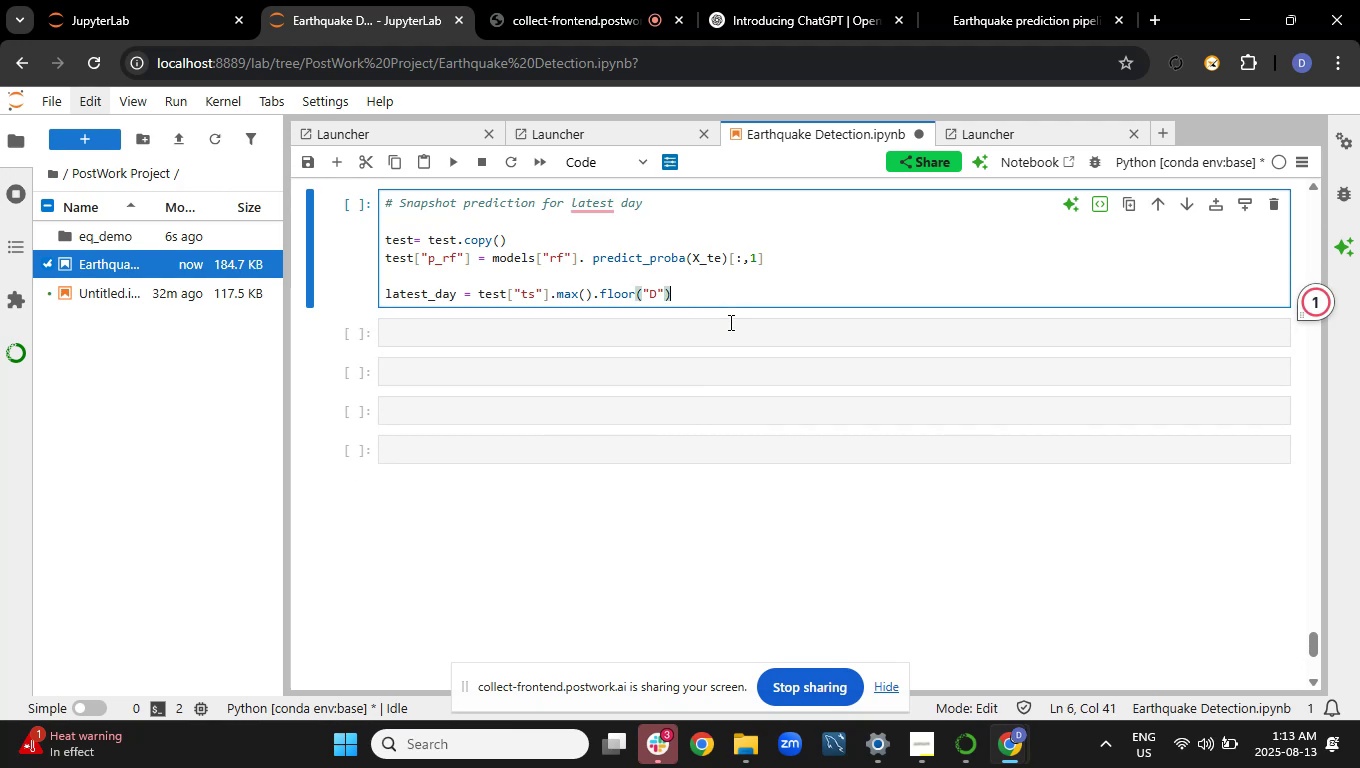 
key(Enter)
 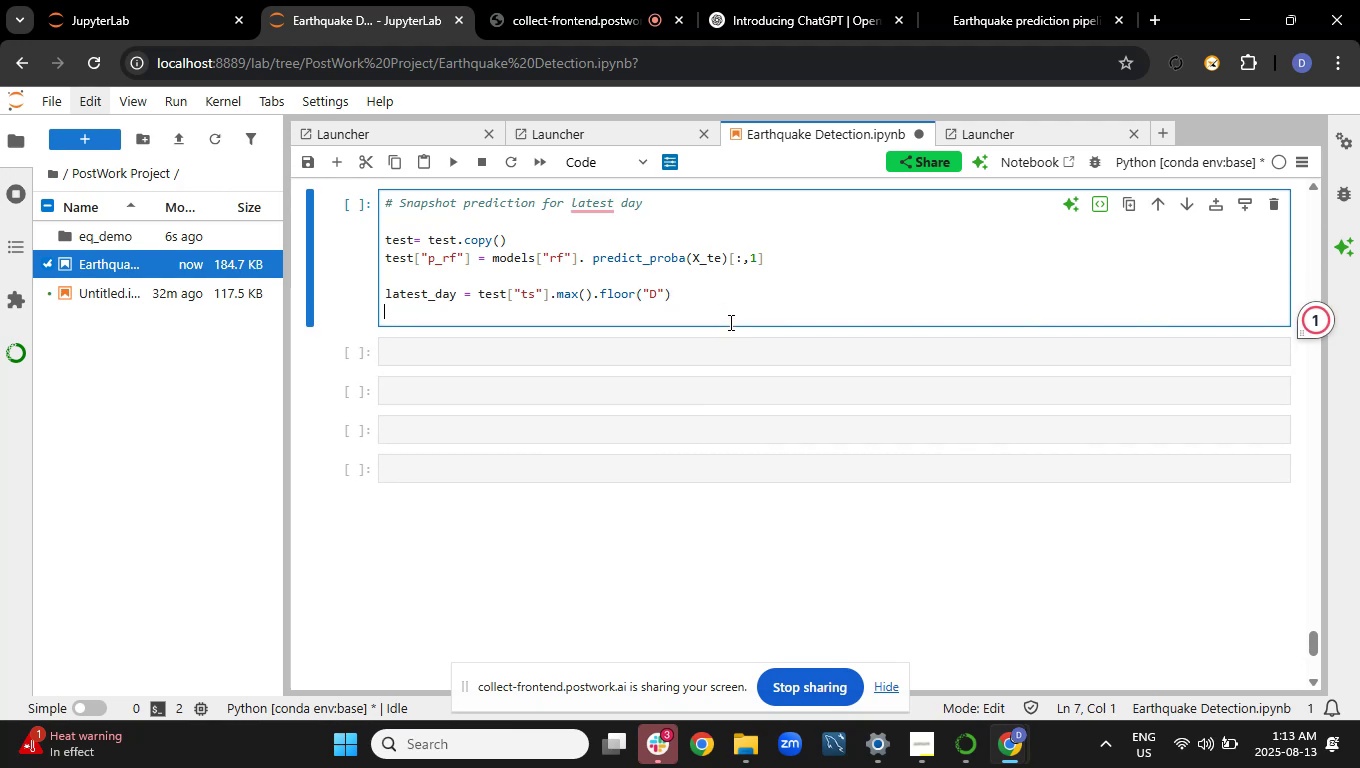 
scroll: coordinate [630, 490], scroll_direction: down, amount: 7.0
 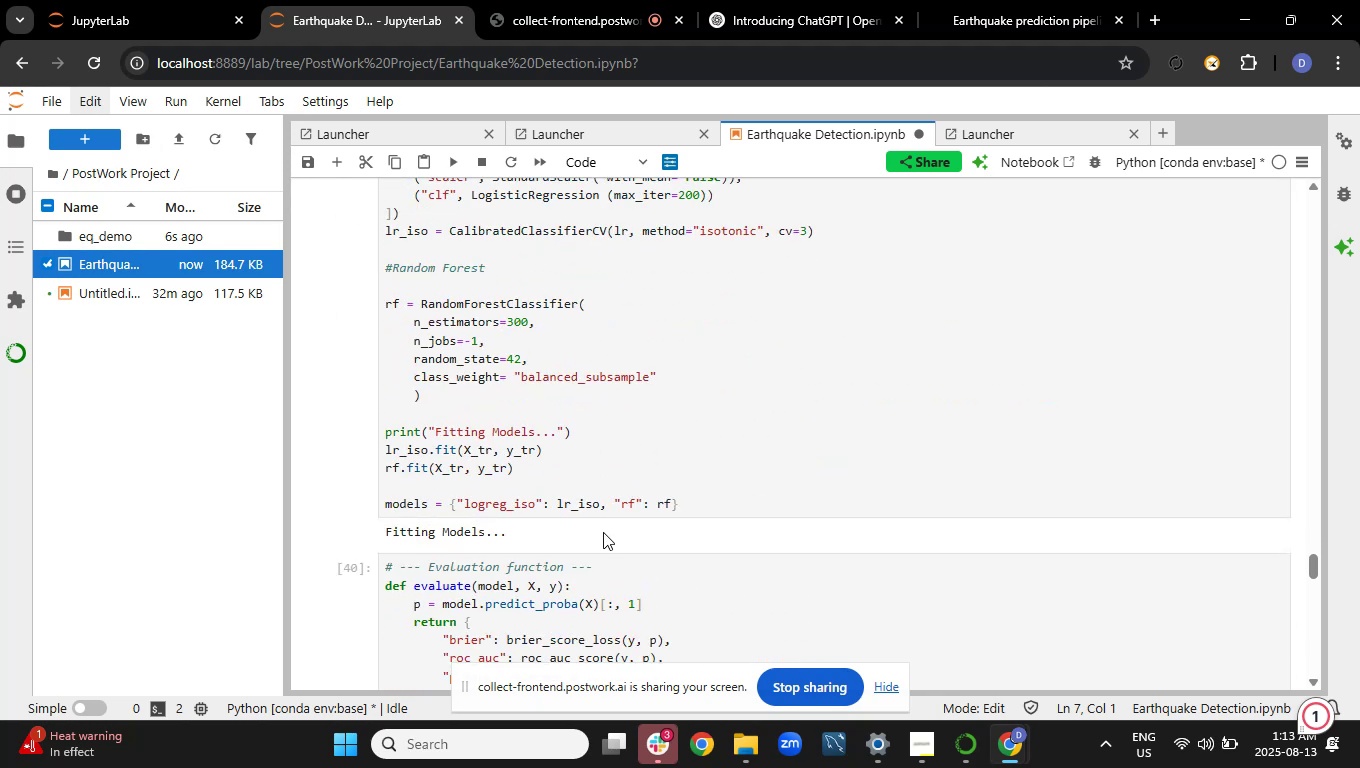 
left_click([603, 532])
 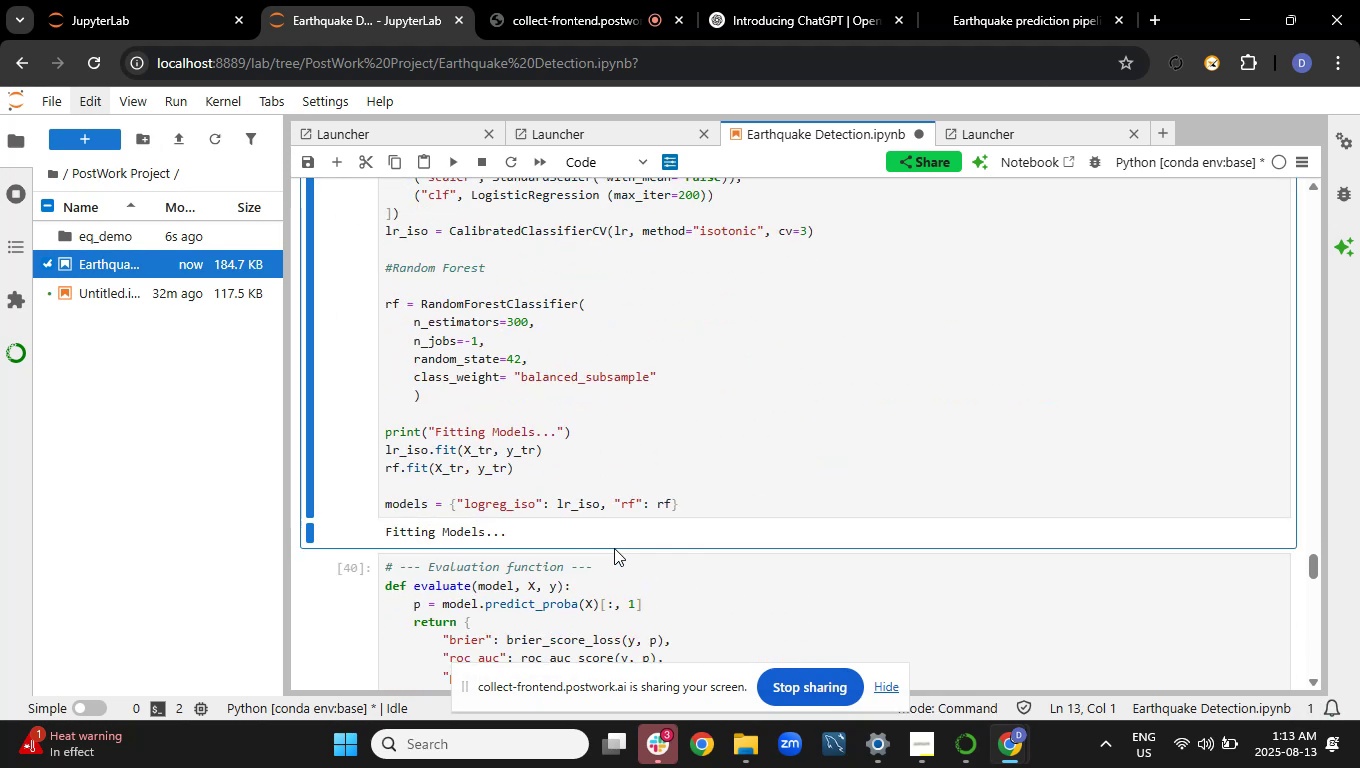 
scroll: coordinate [627, 544], scroll_direction: down, amount: 23.0
 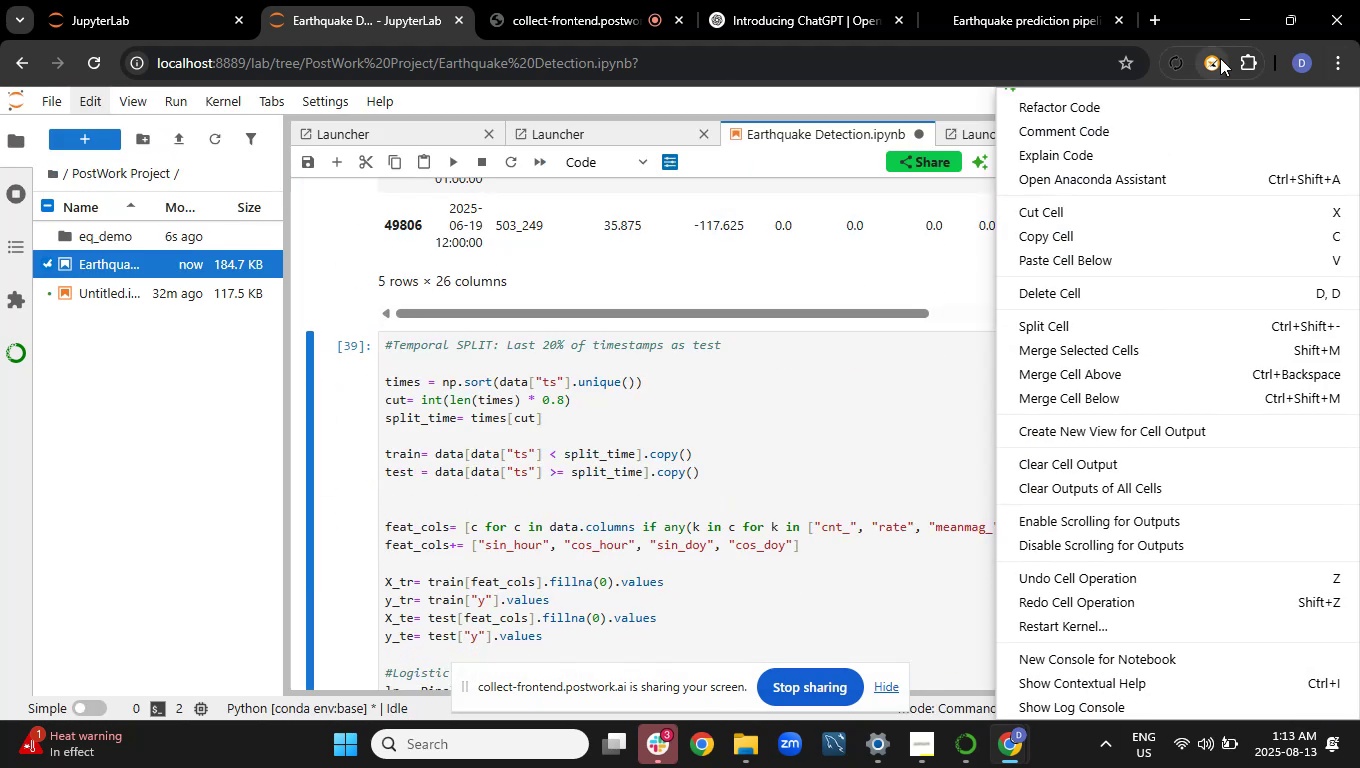 
left_click([714, 376])
 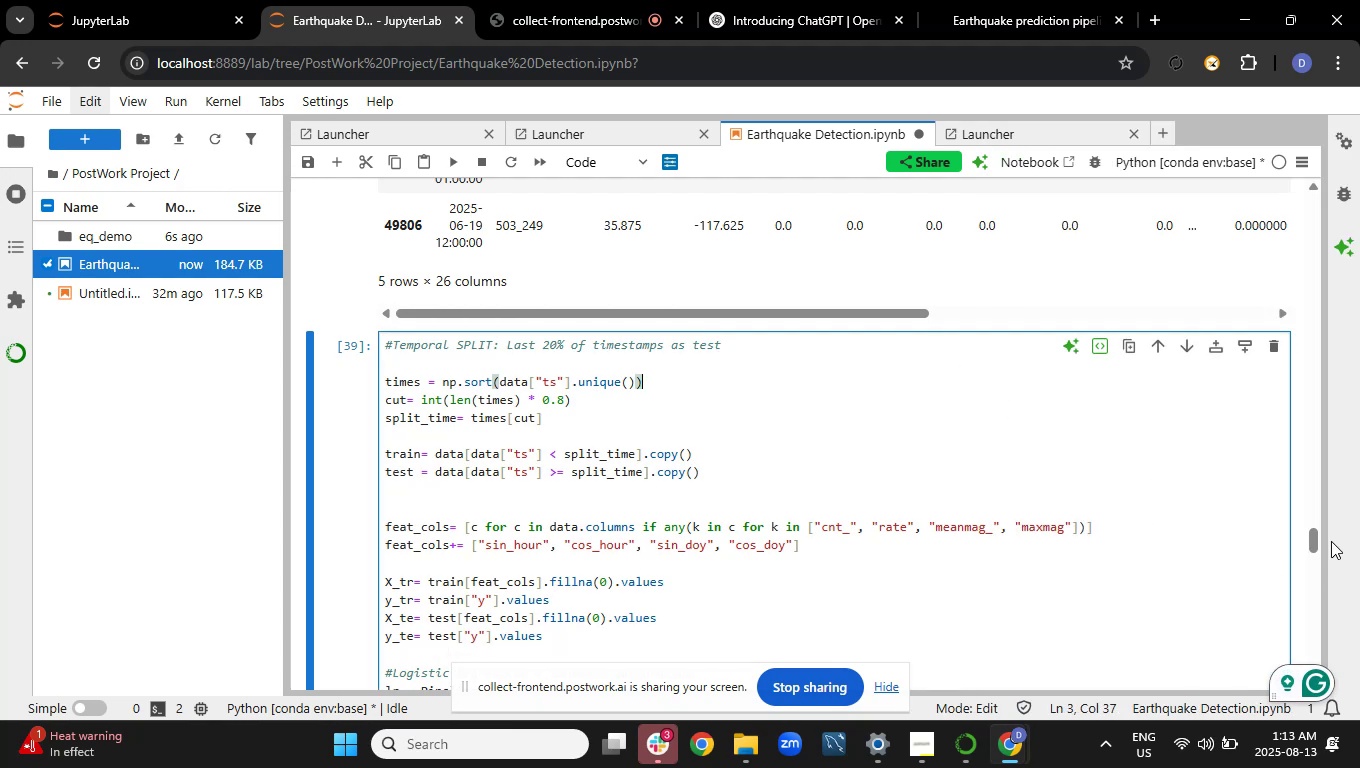 
left_click_drag(start_coordinate=[1308, 539], to_coordinate=[1266, 634])
 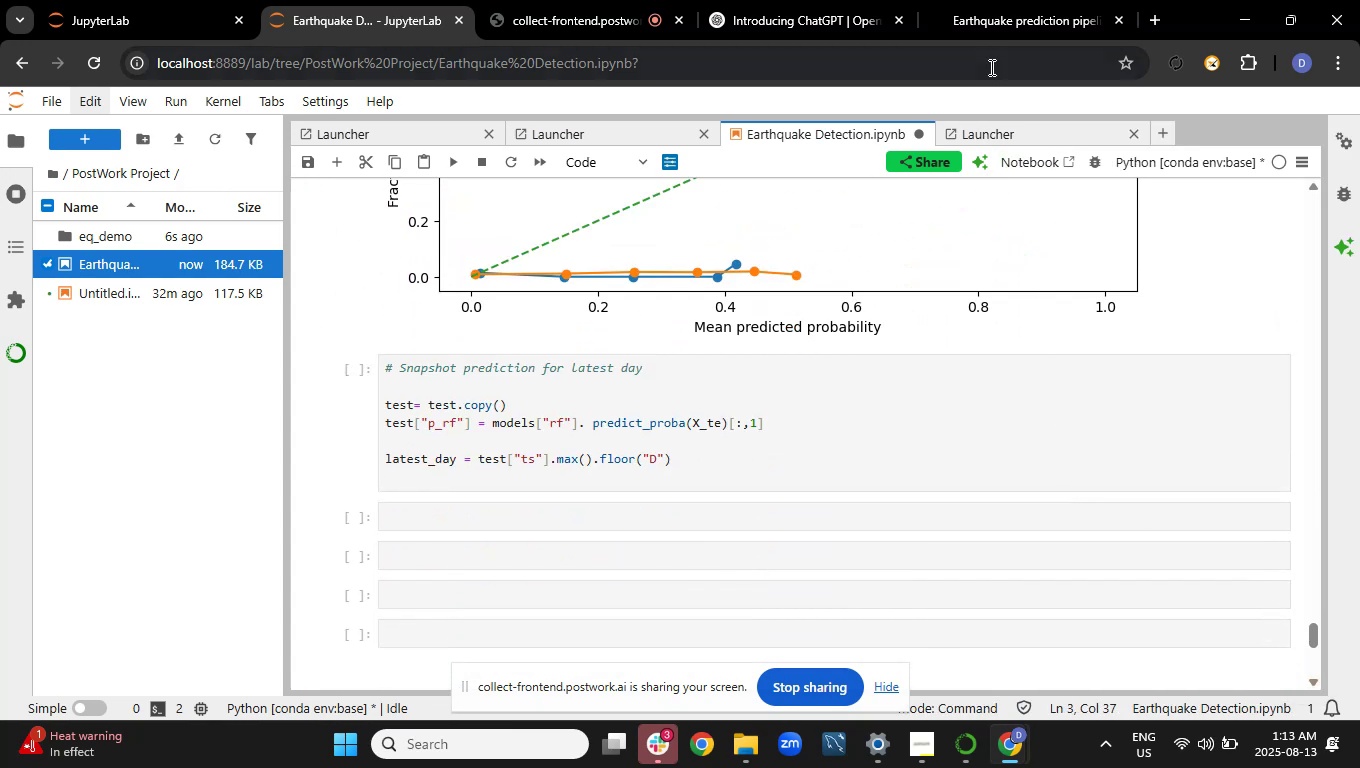 
left_click([1031, 6])
 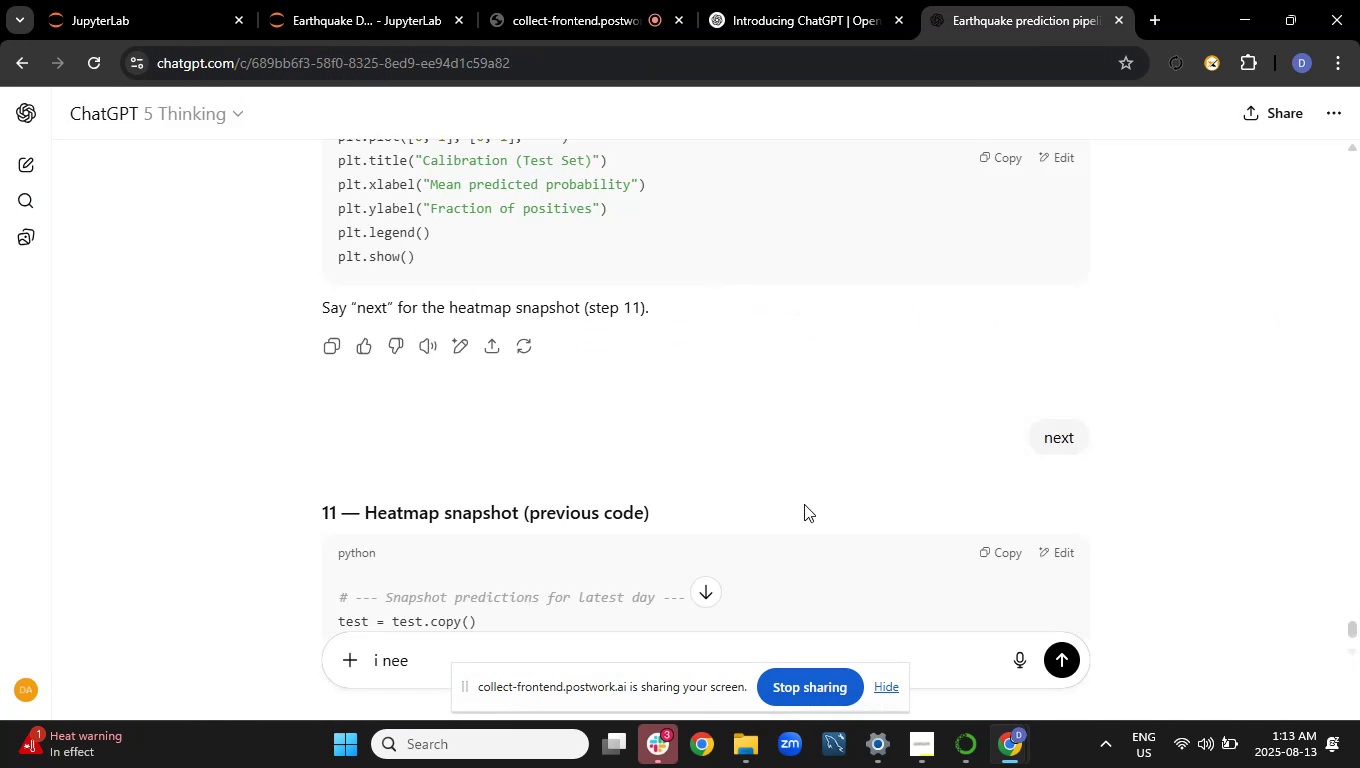 
scroll: coordinate [817, 500], scroll_direction: down, amount: 1.0
 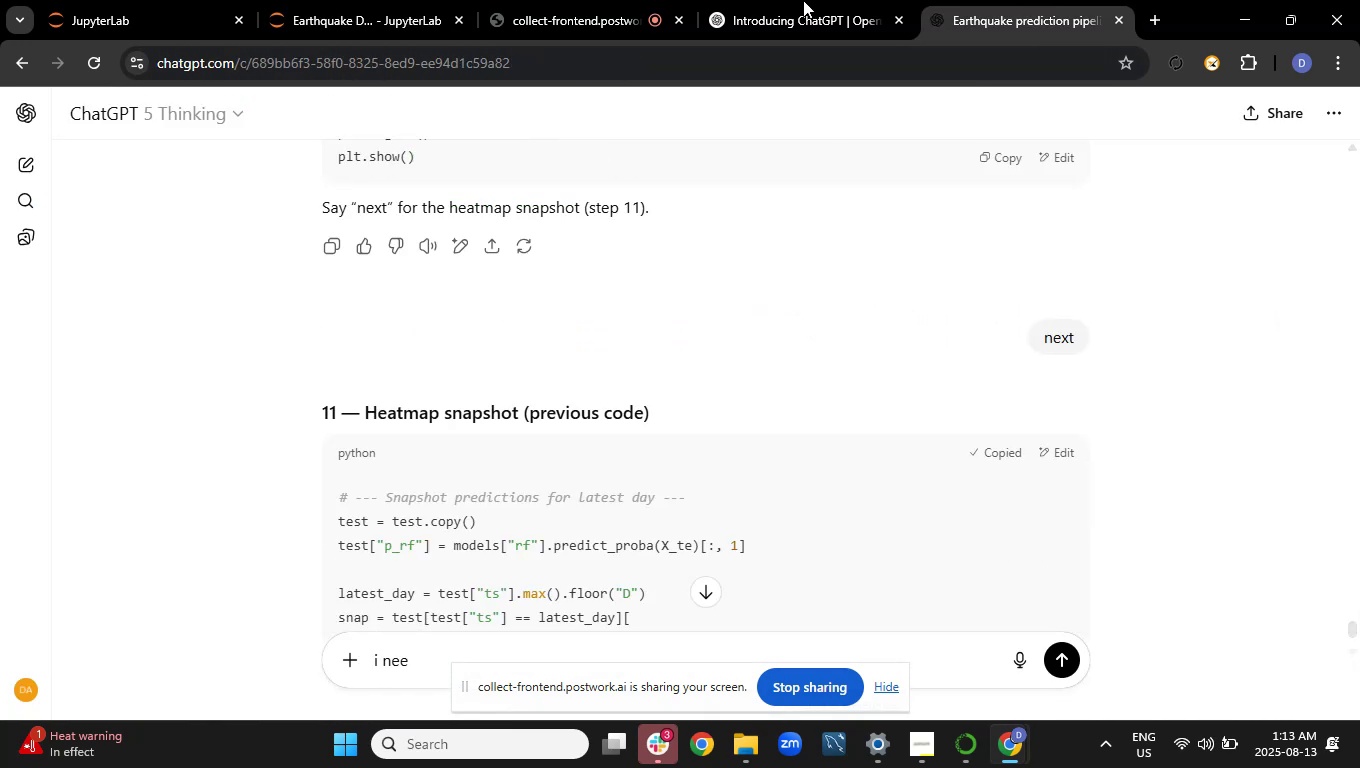 
left_click([740, 0])
 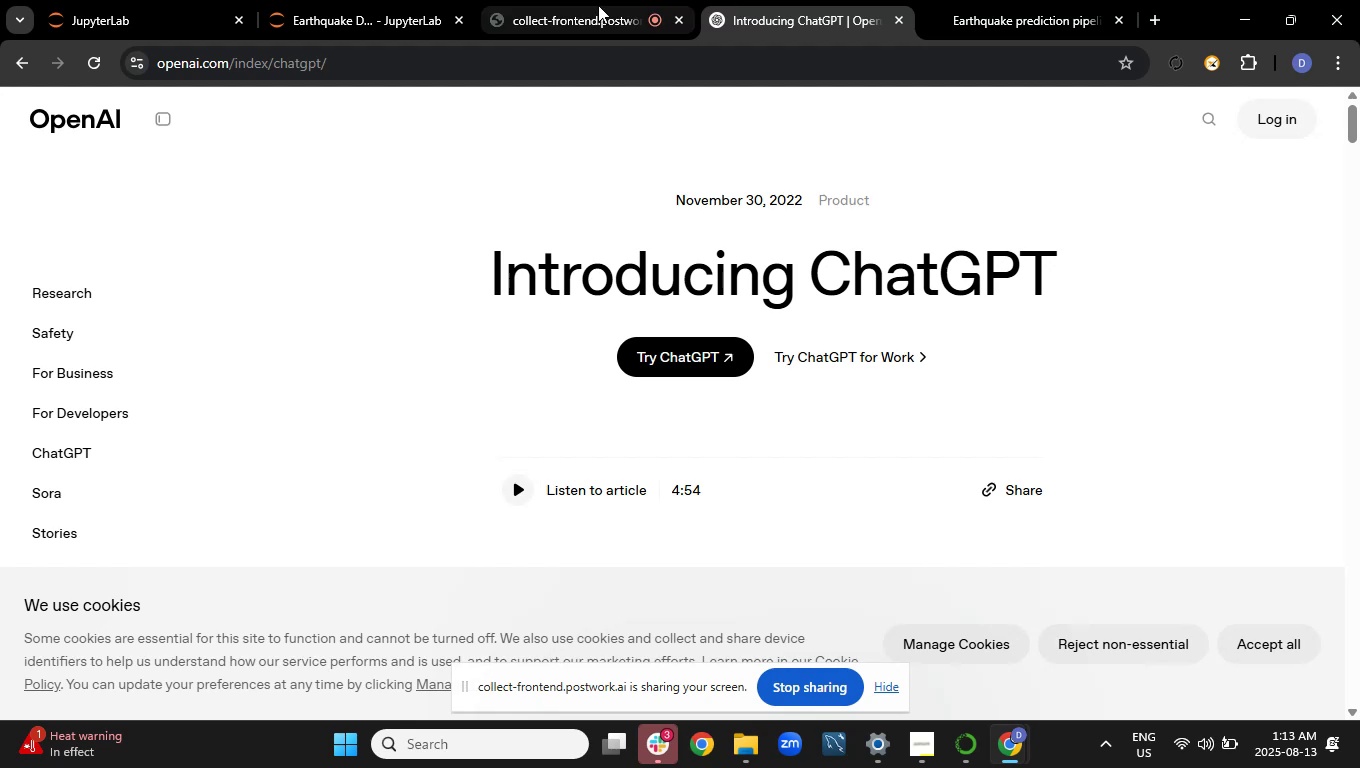 
left_click([598, 5])
 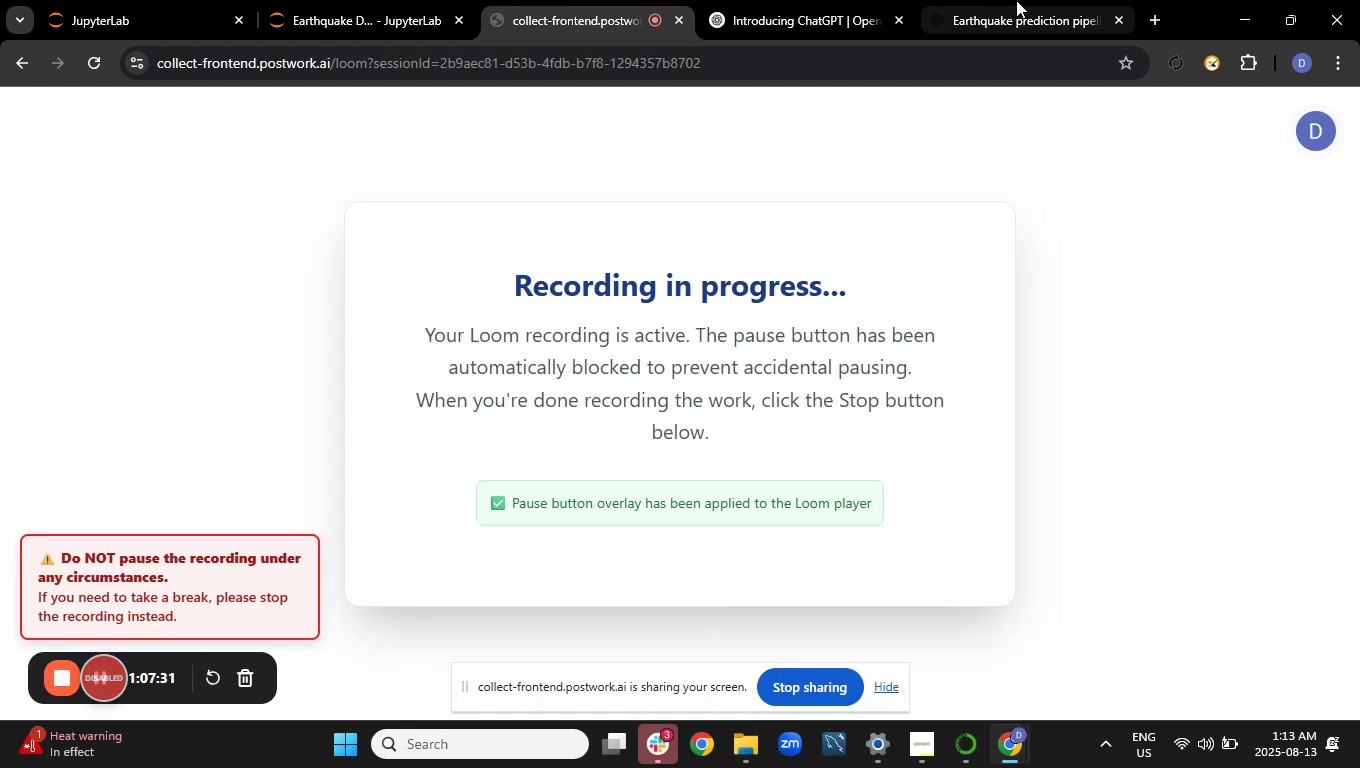 
left_click_drag(start_coordinate=[1038, 0], to_coordinate=[1043, 0])
 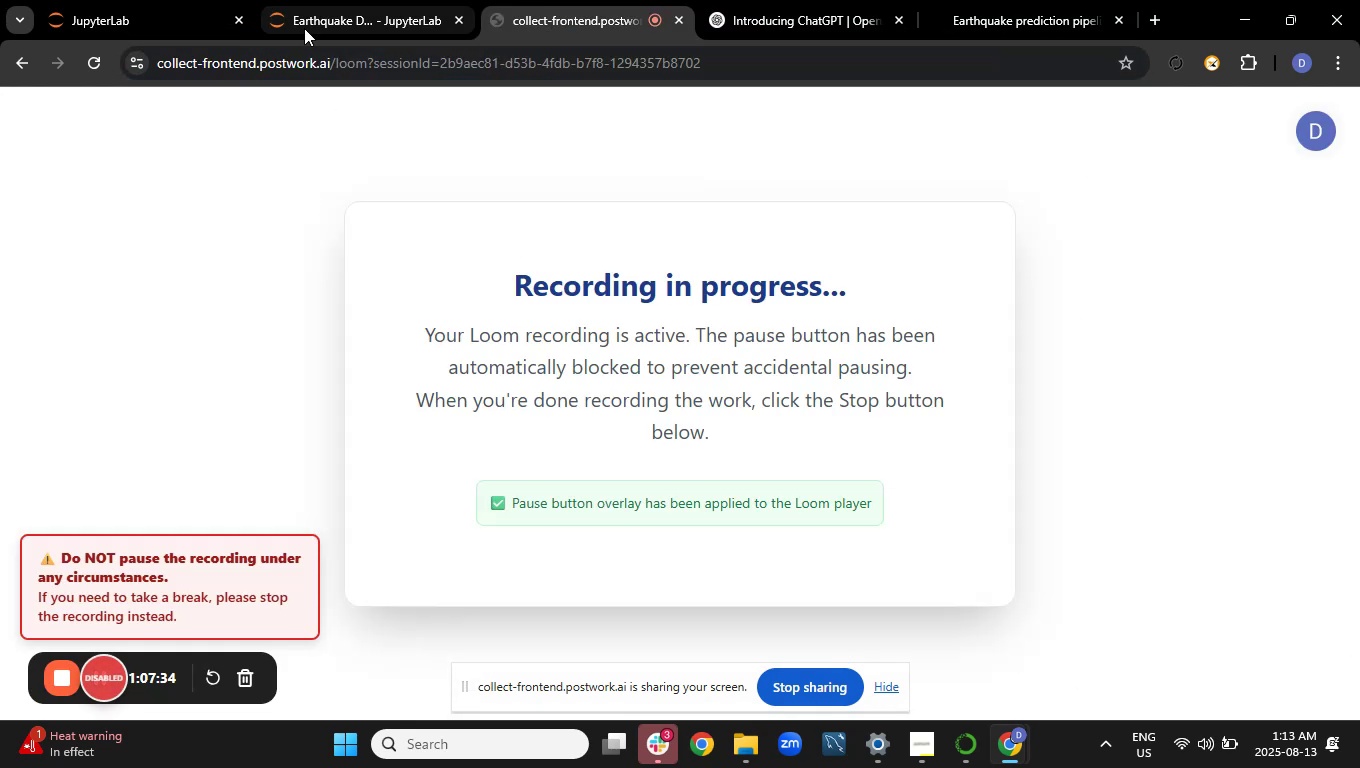 
wait(5.81)
 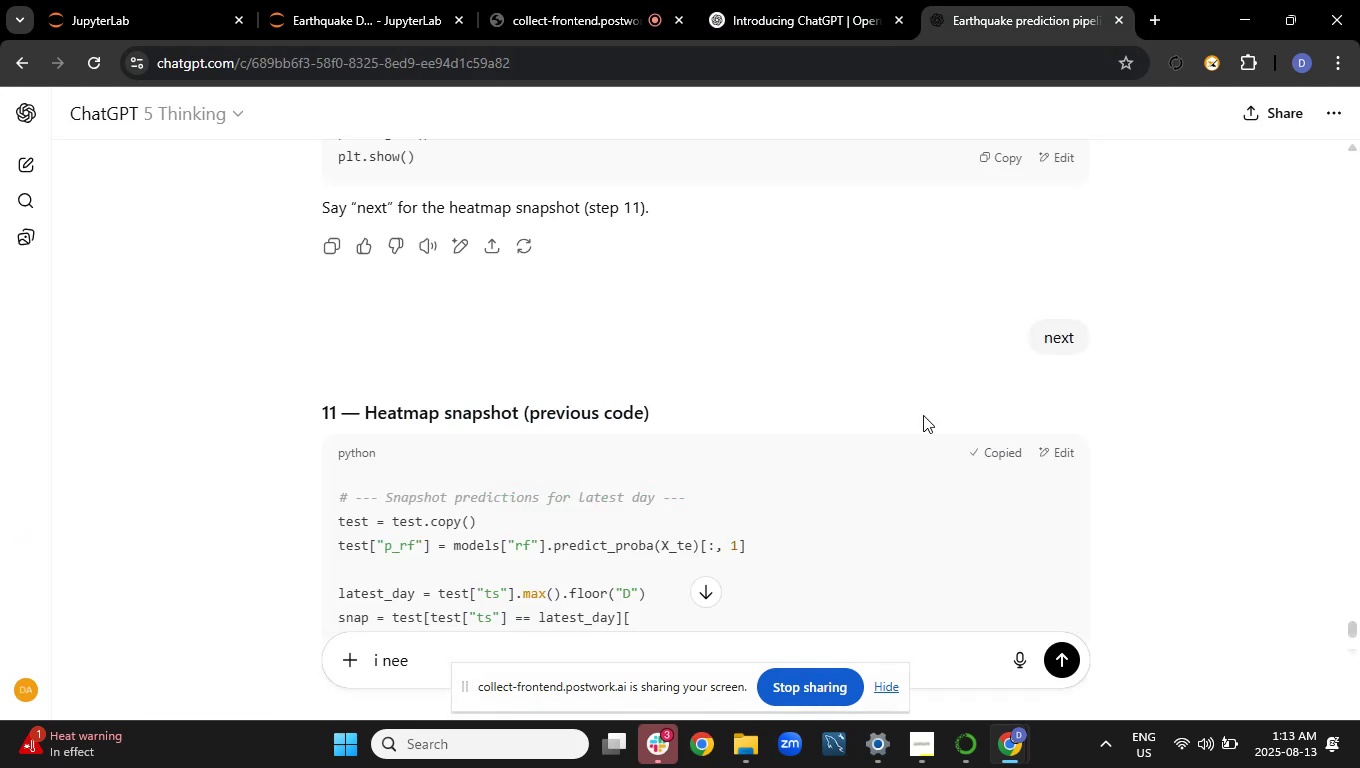 
left_click([787, 430])
 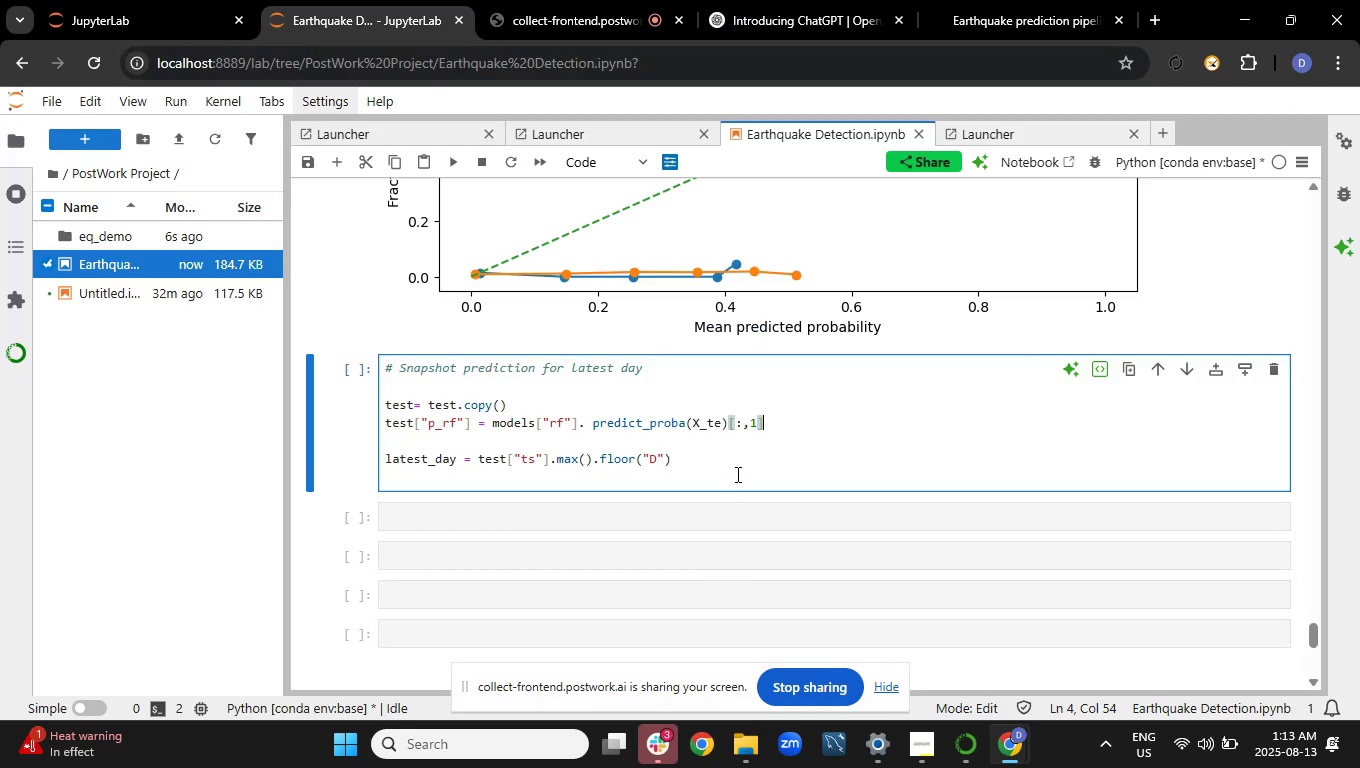 
left_click_drag(start_coordinate=[735, 457], to_coordinate=[417, 339])
 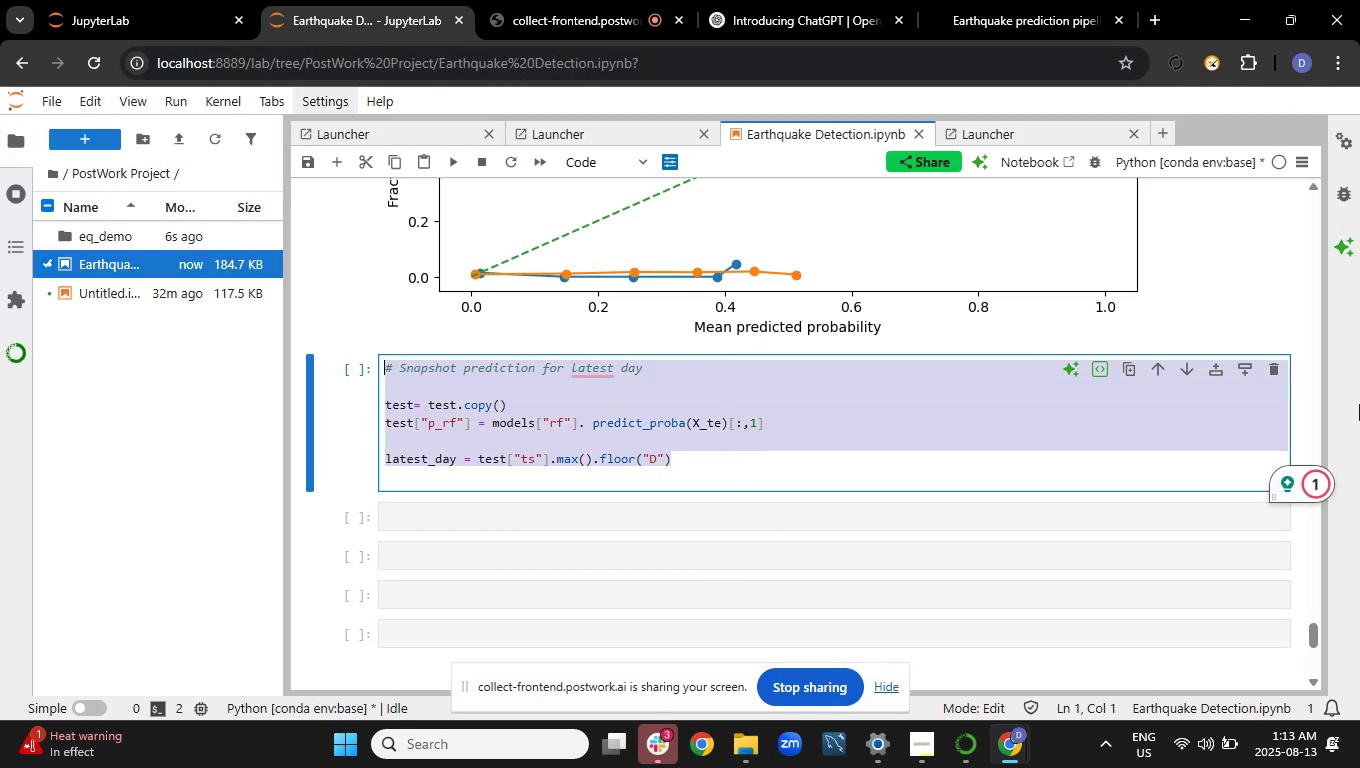 
key(Backspace)
 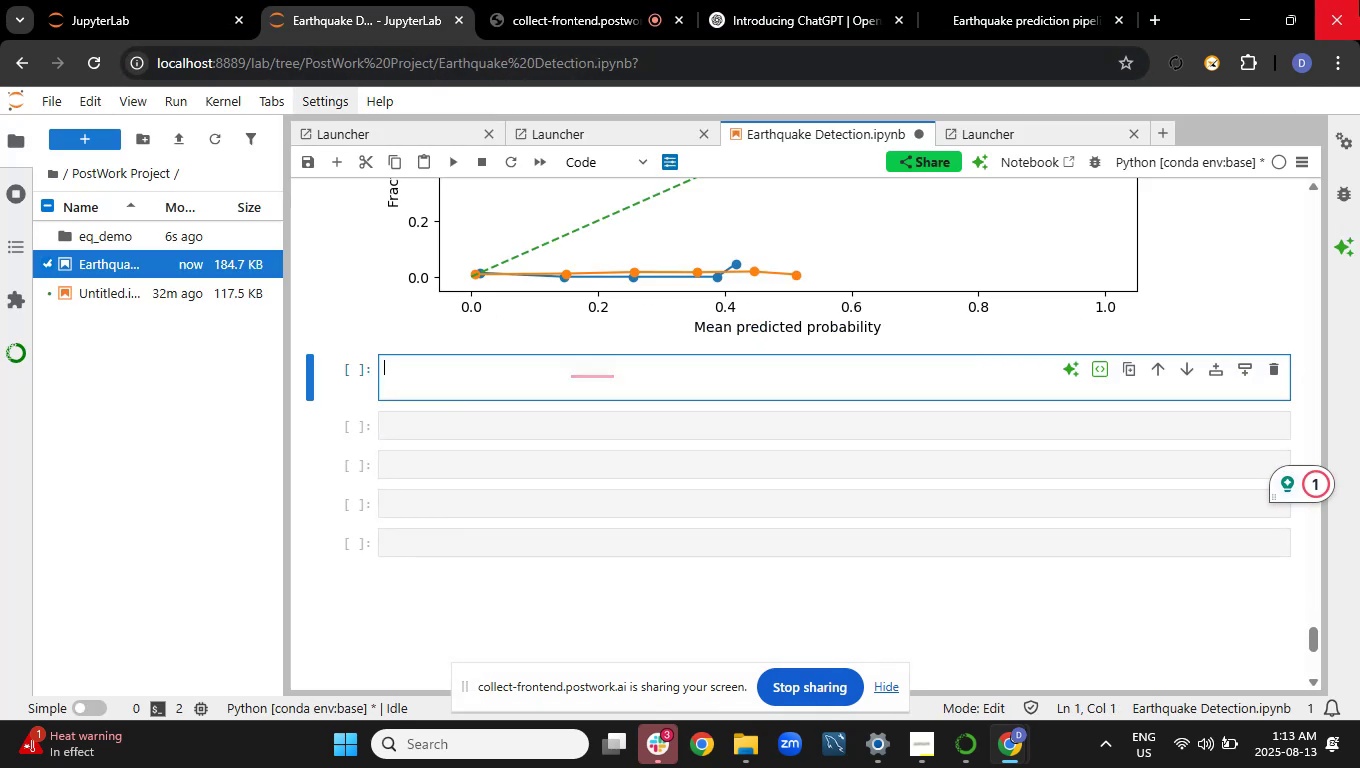 
key(Control+V)
 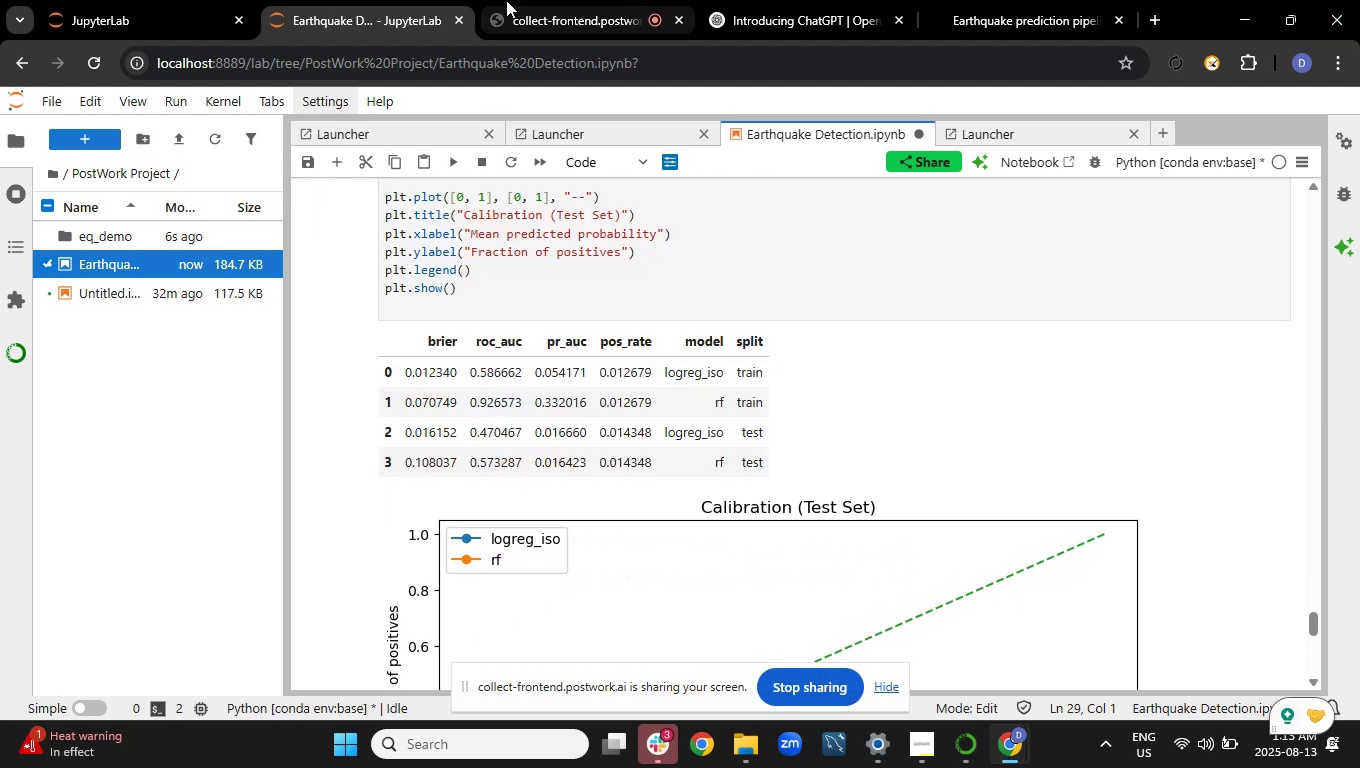 
left_click([1045, 380])
 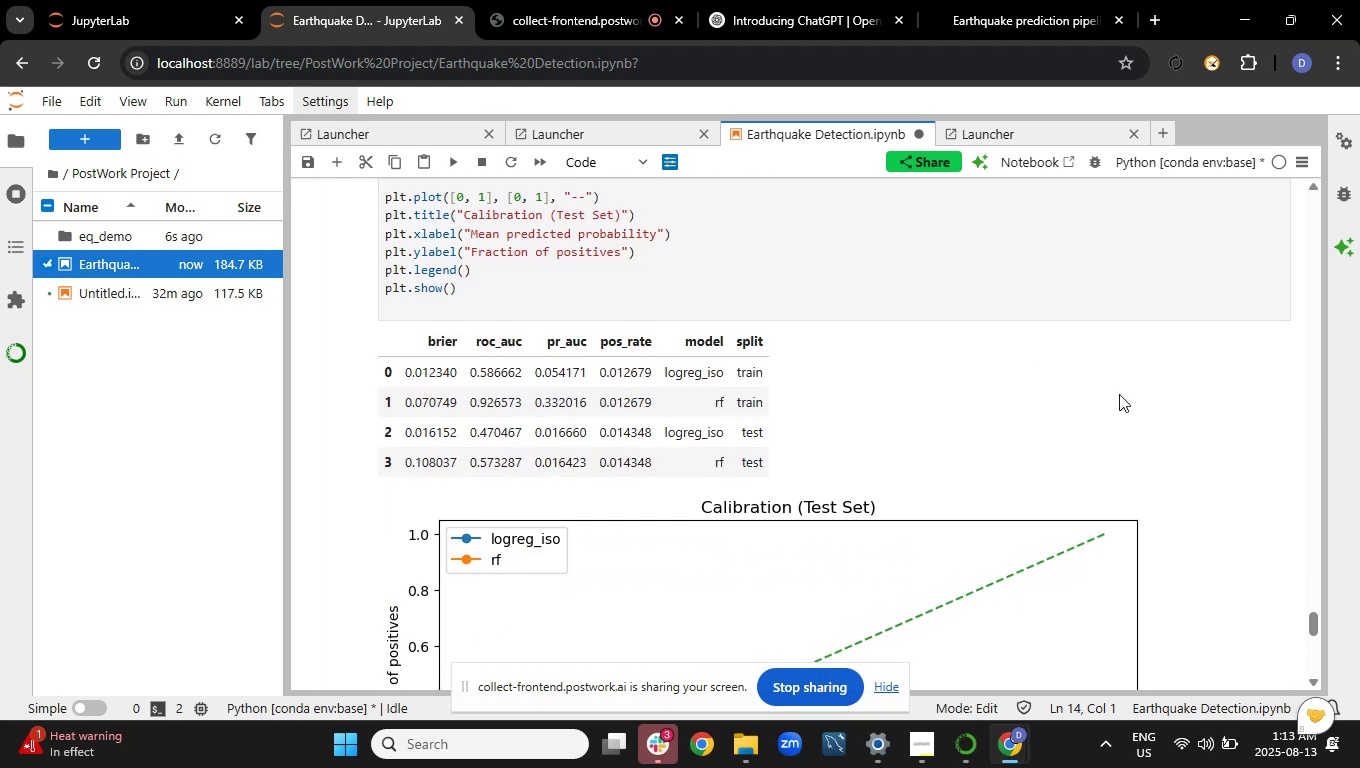 
scroll: coordinate [1203, 428], scroll_direction: down, amount: 3.0
 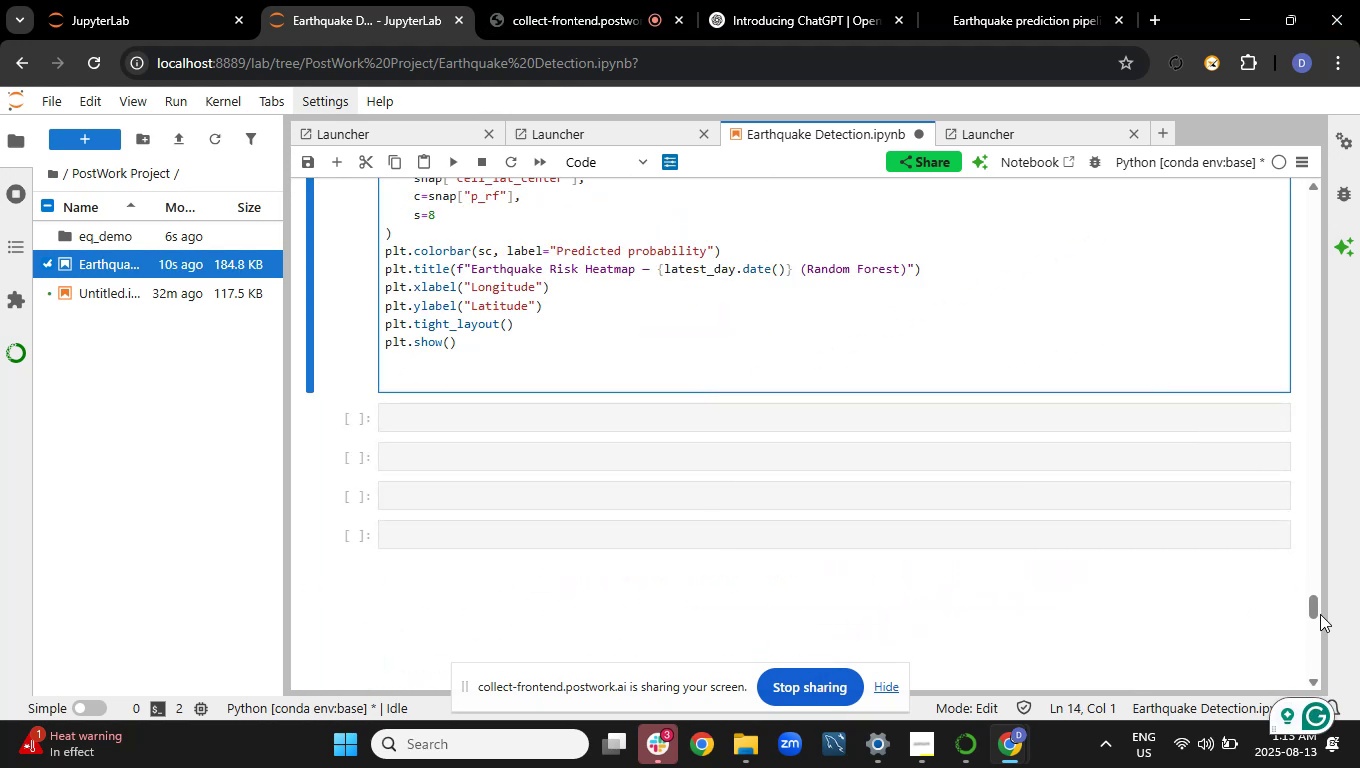 
left_click_drag(start_coordinate=[1308, 614], to_coordinate=[1308, 607])
 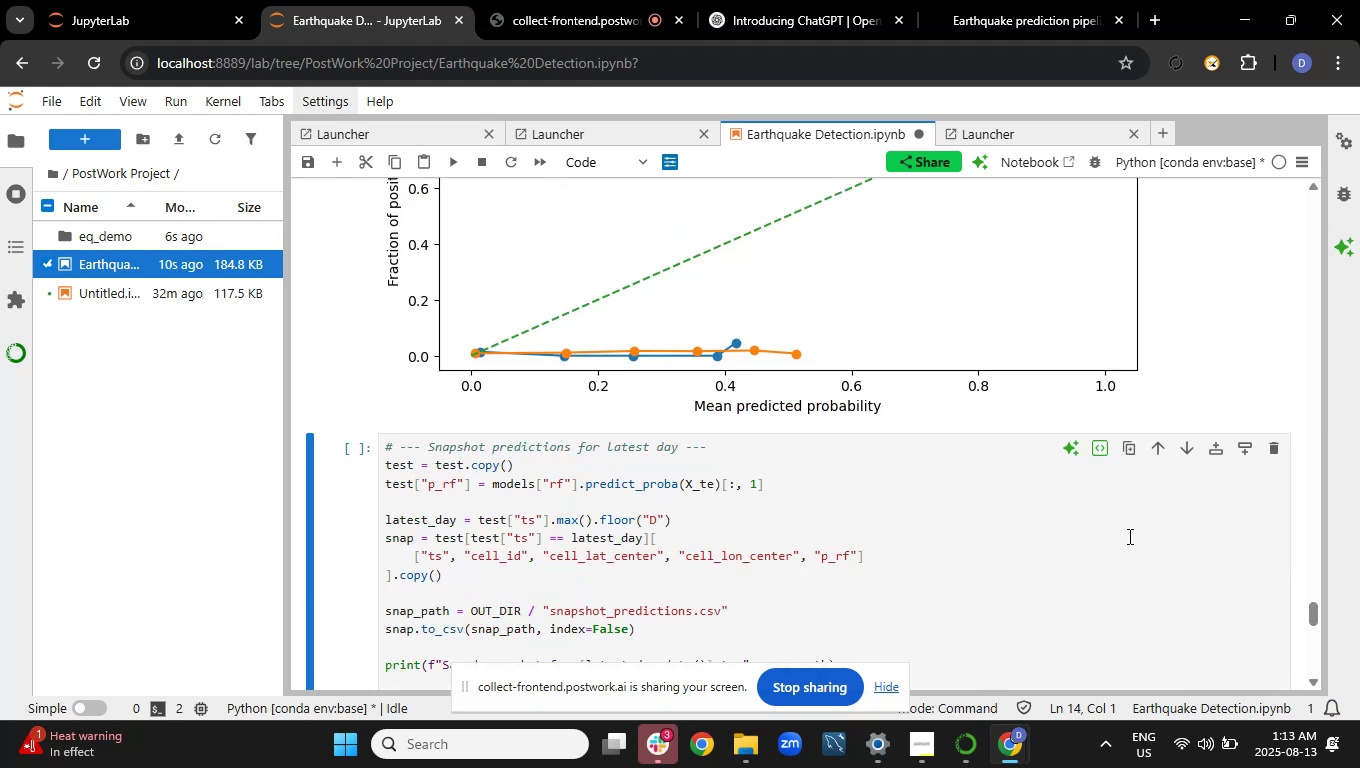 
left_click([1128, 536])
 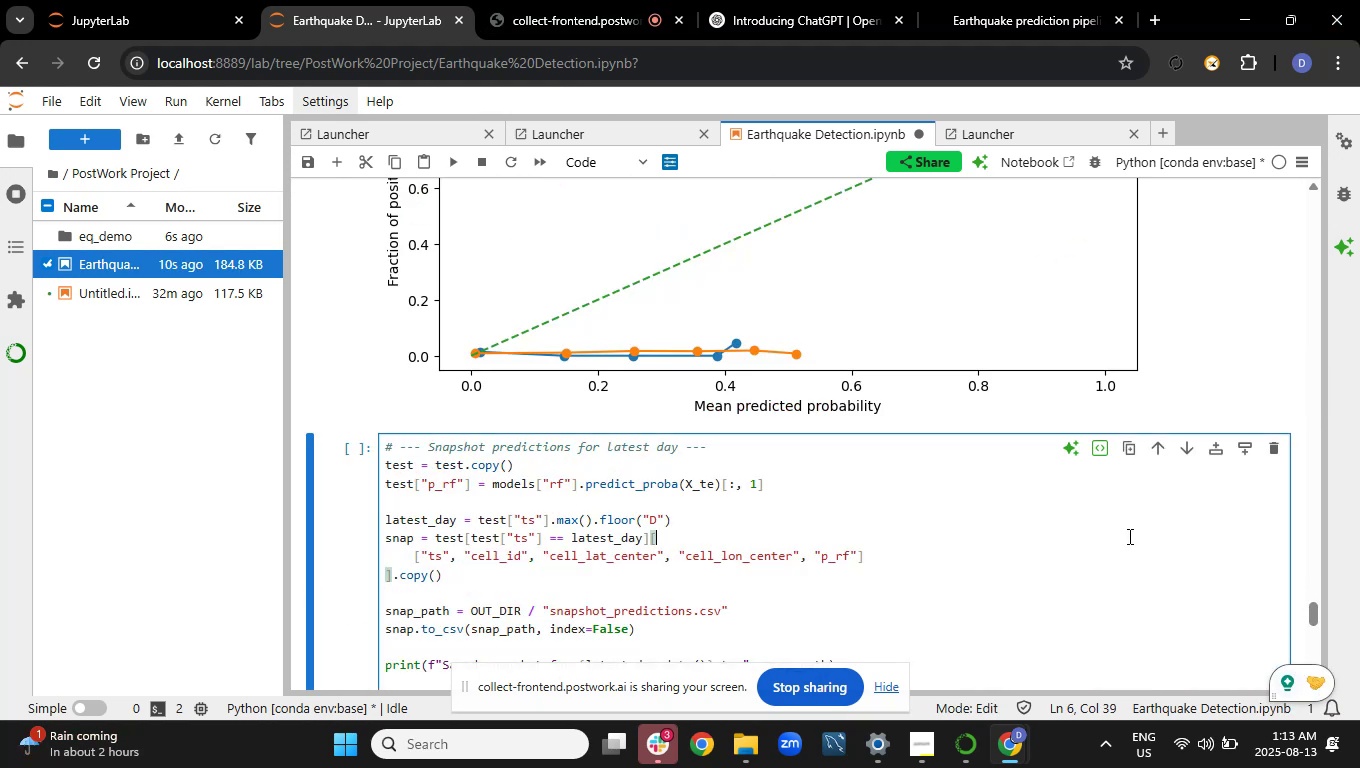 
key(Shift+ShiftRight)
 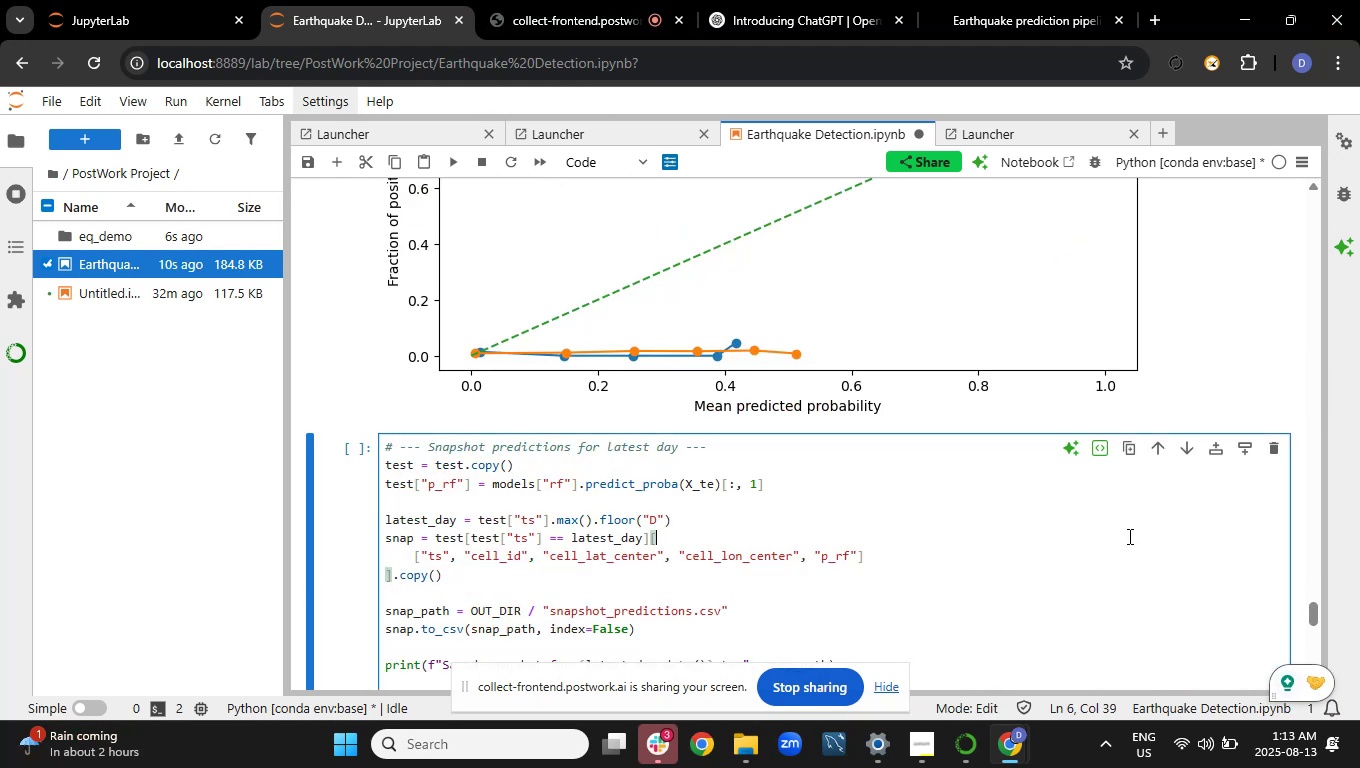 